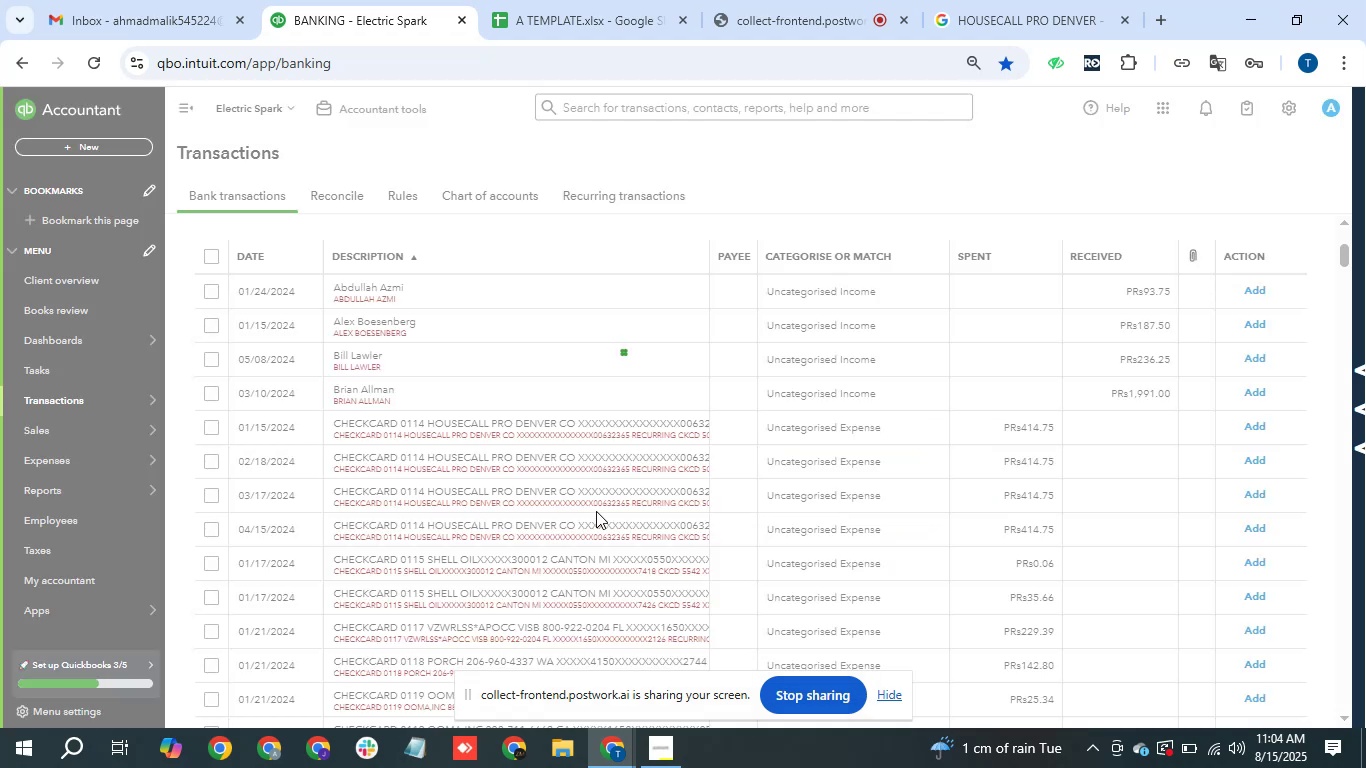 
left_click([206, 426])
 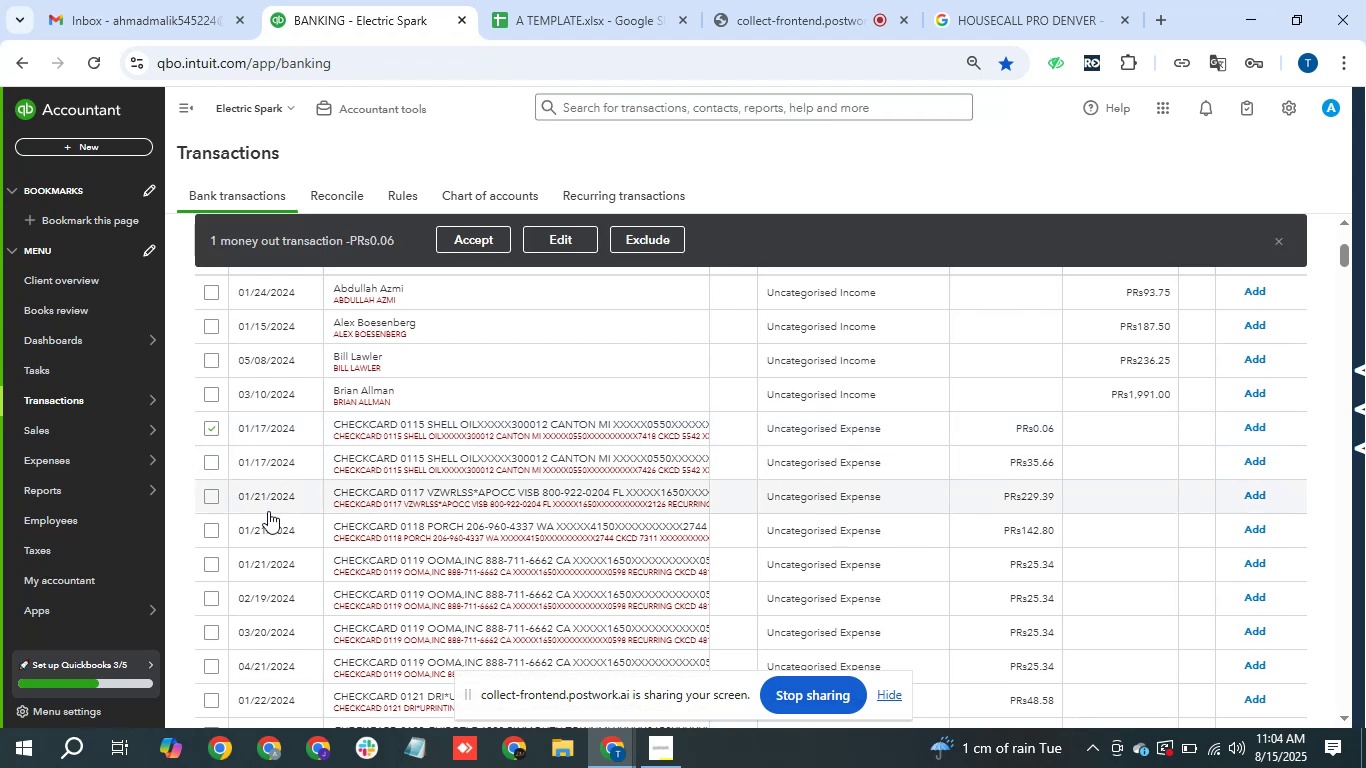 
wait(5.07)
 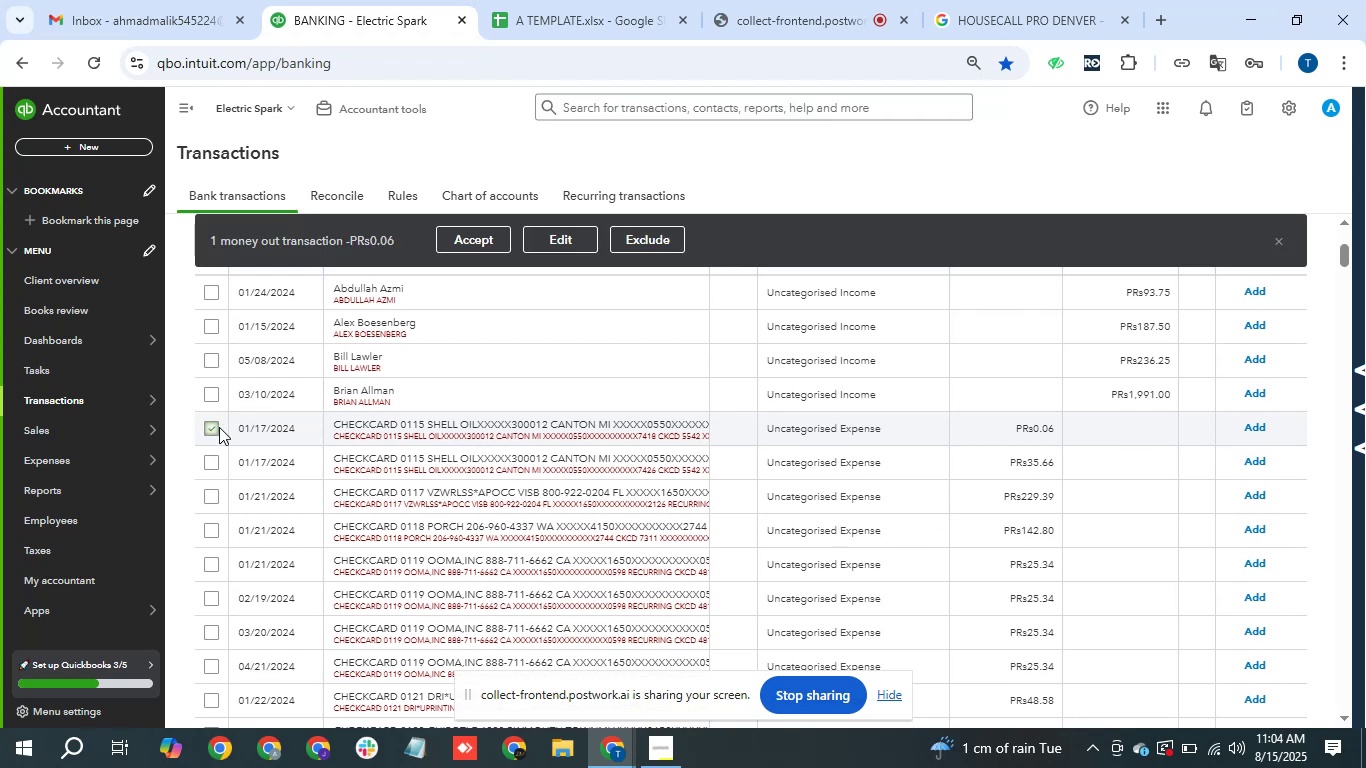 
scroll: coordinate [297, 508], scroll_direction: down, amount: 3.0
 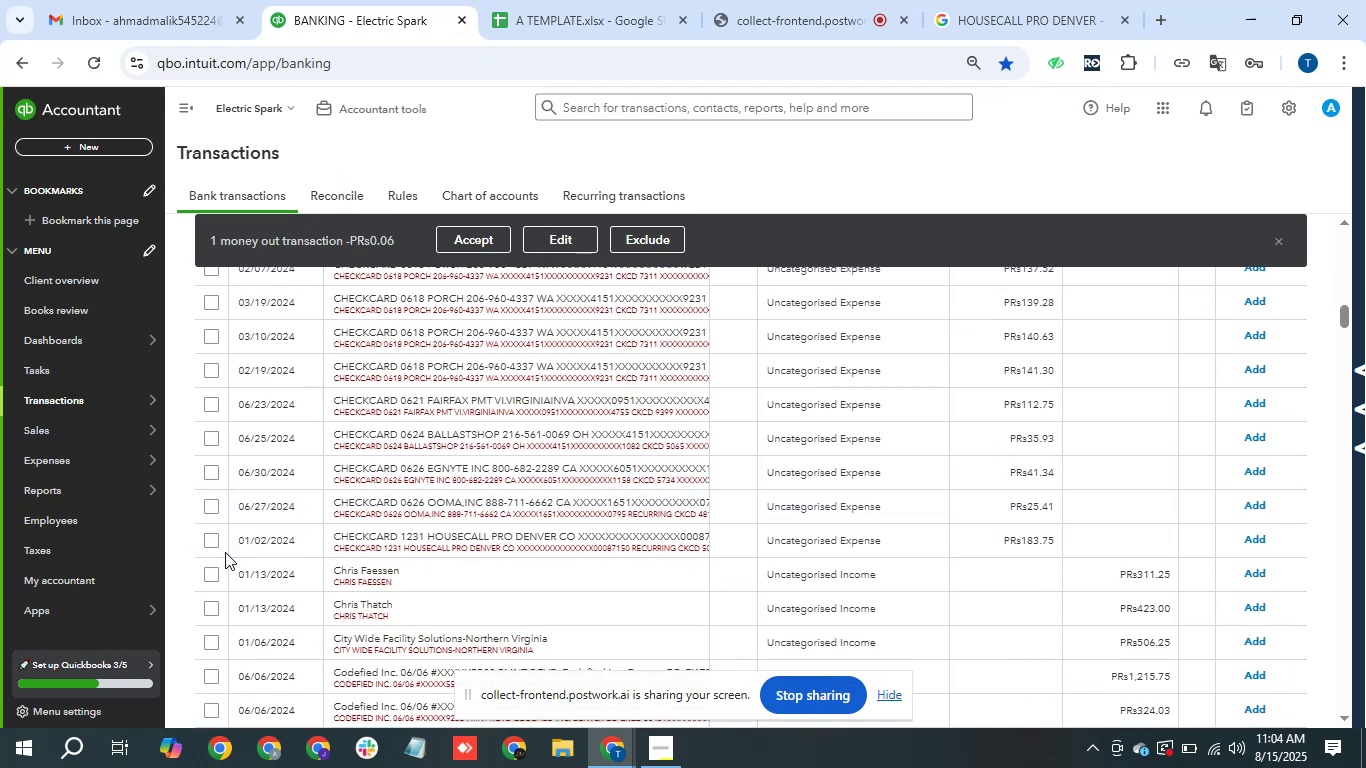 
hold_key(key=ShiftLeft, duration=0.92)
 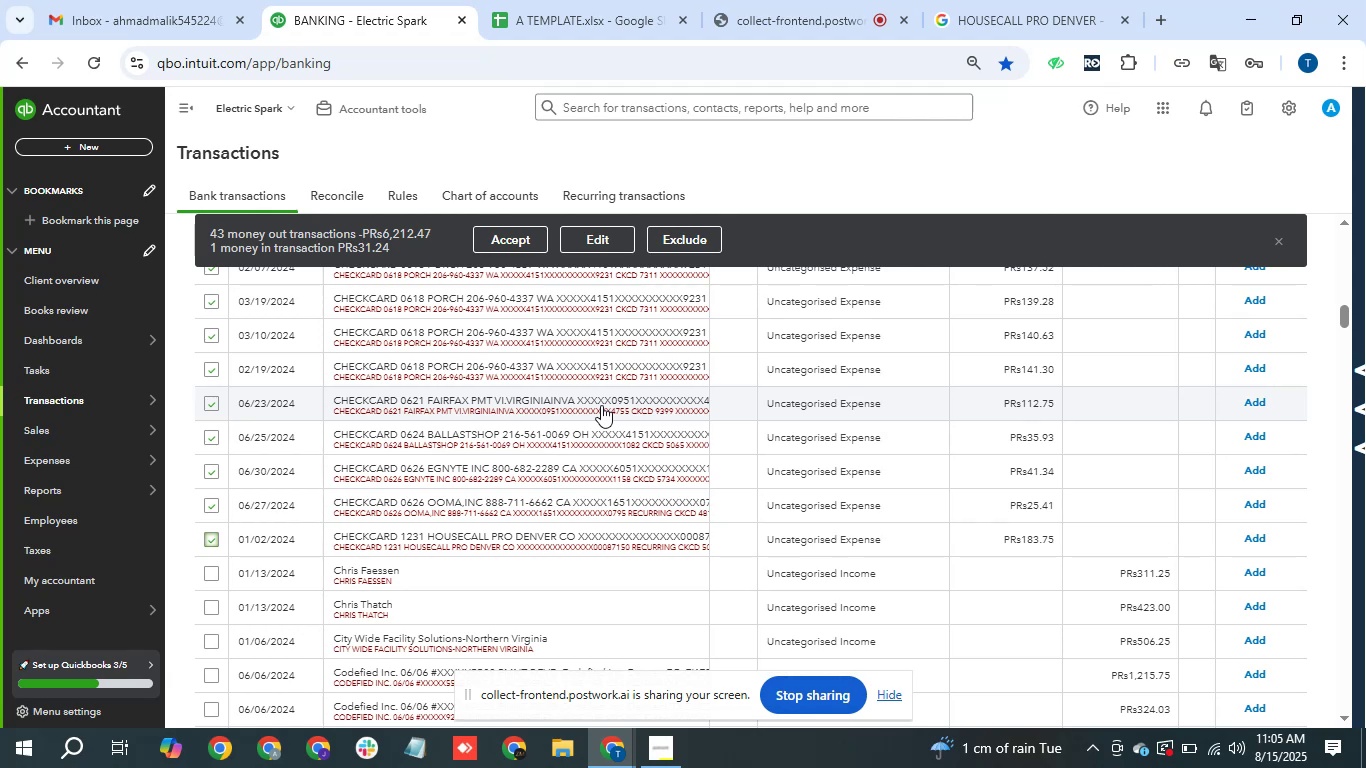 
wait(6.43)
 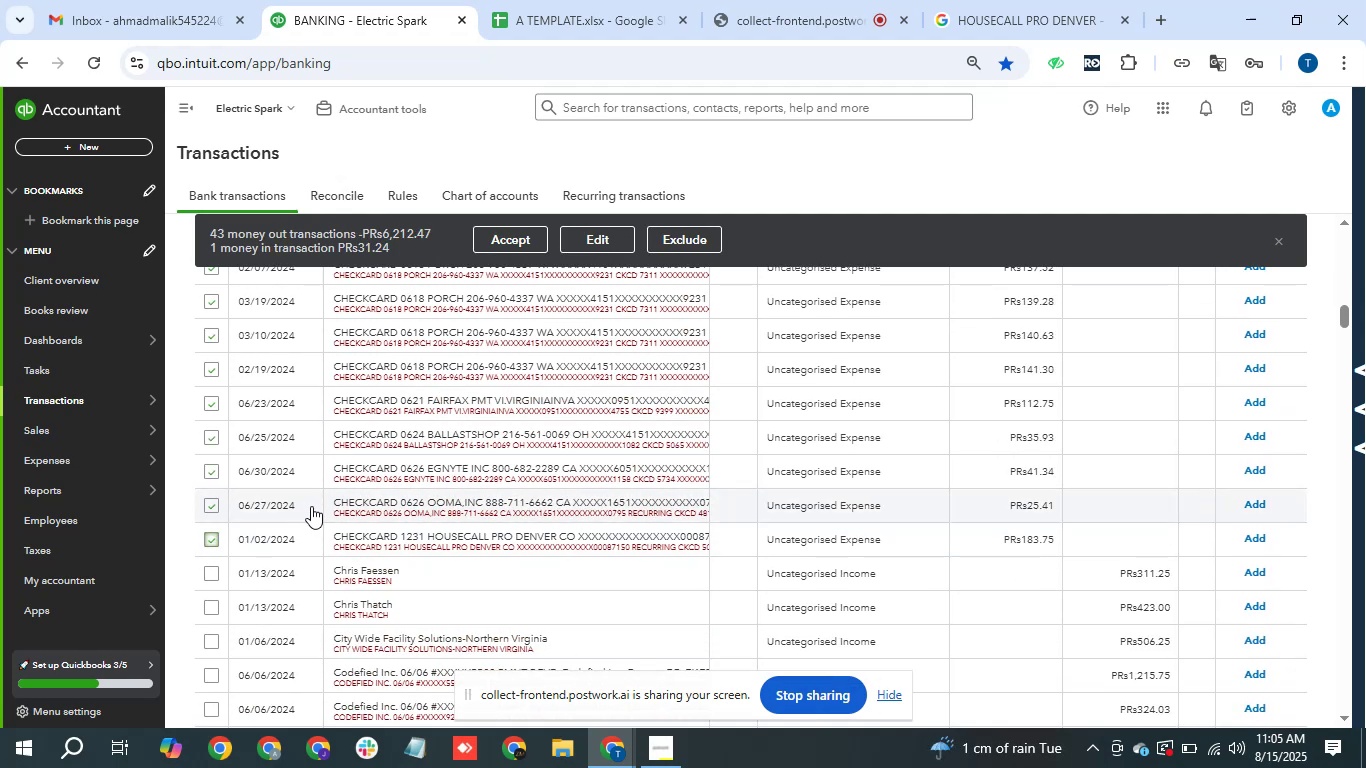 
left_click([613, 240])
 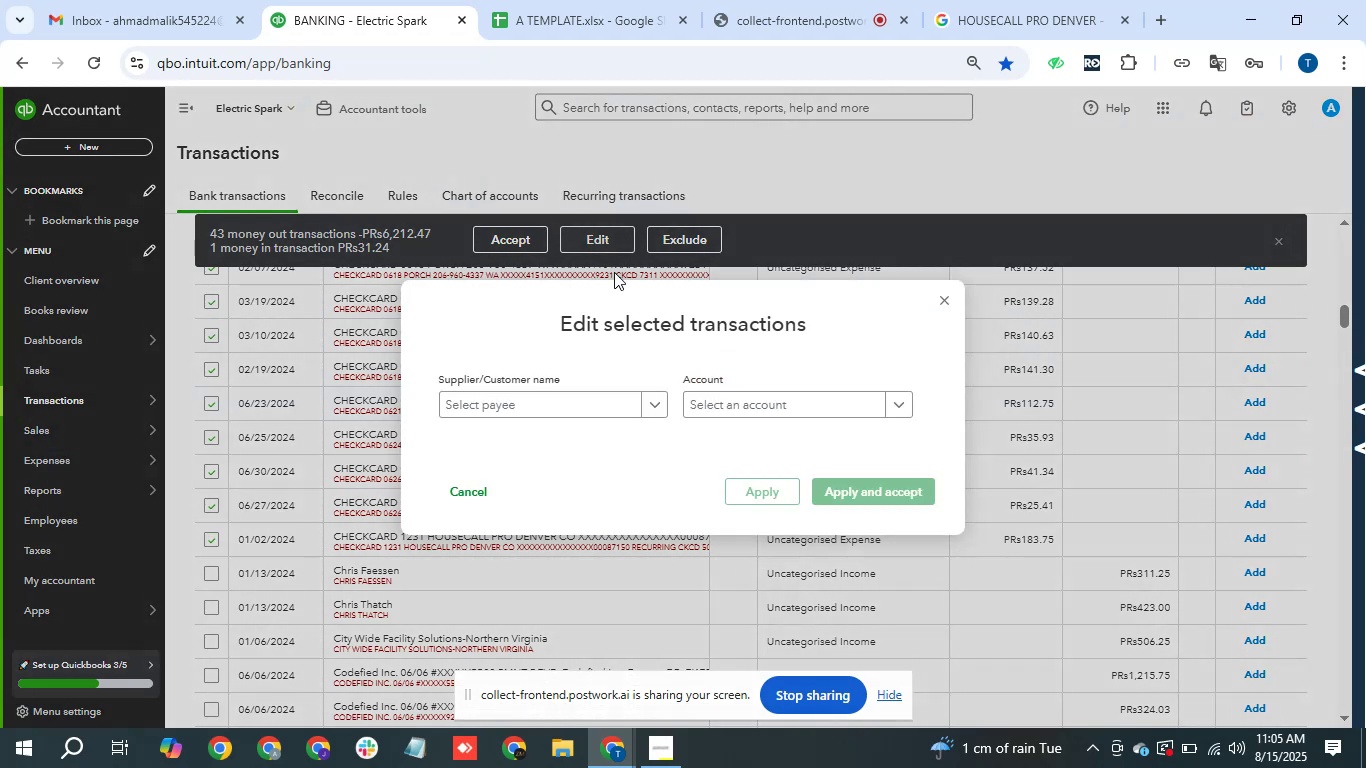 
left_click([538, 415])
 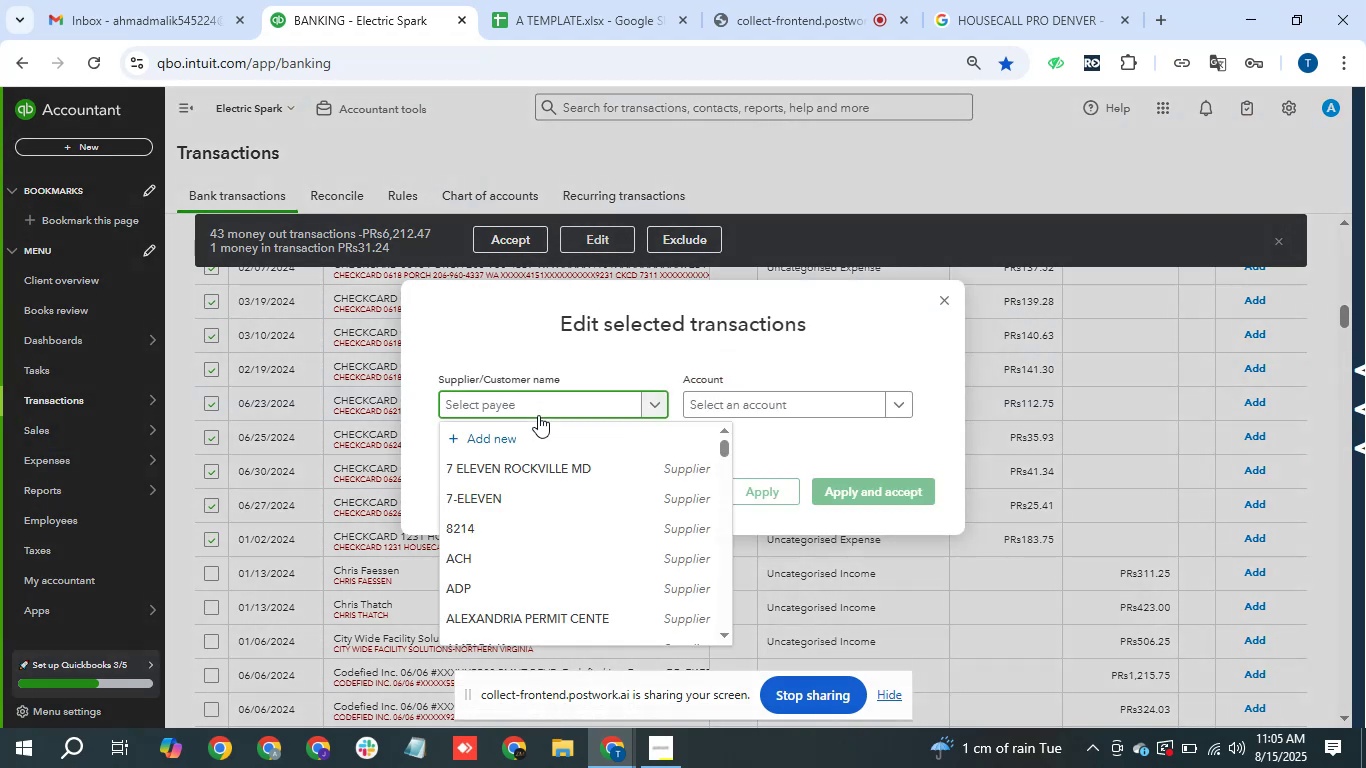 
type(mis)
 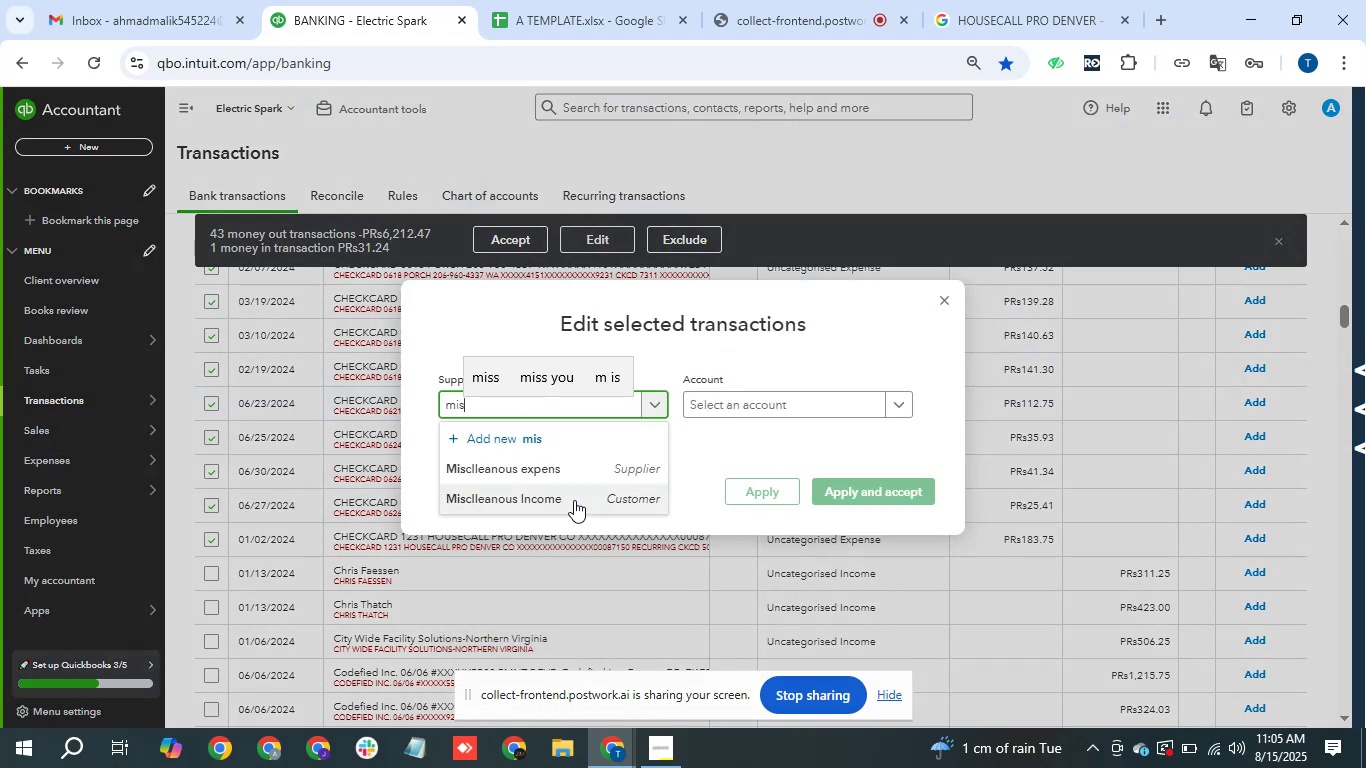 
left_click([602, 468])
 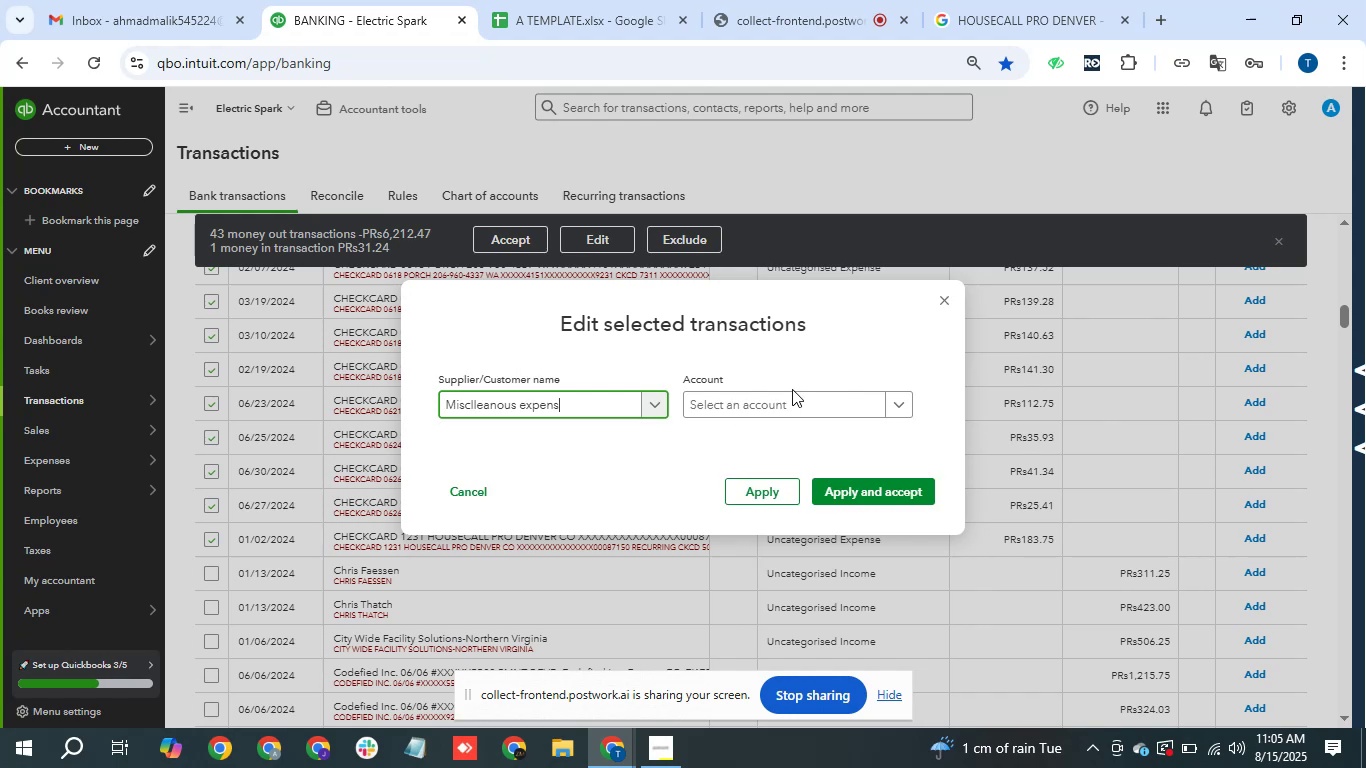 
left_click([792, 389])
 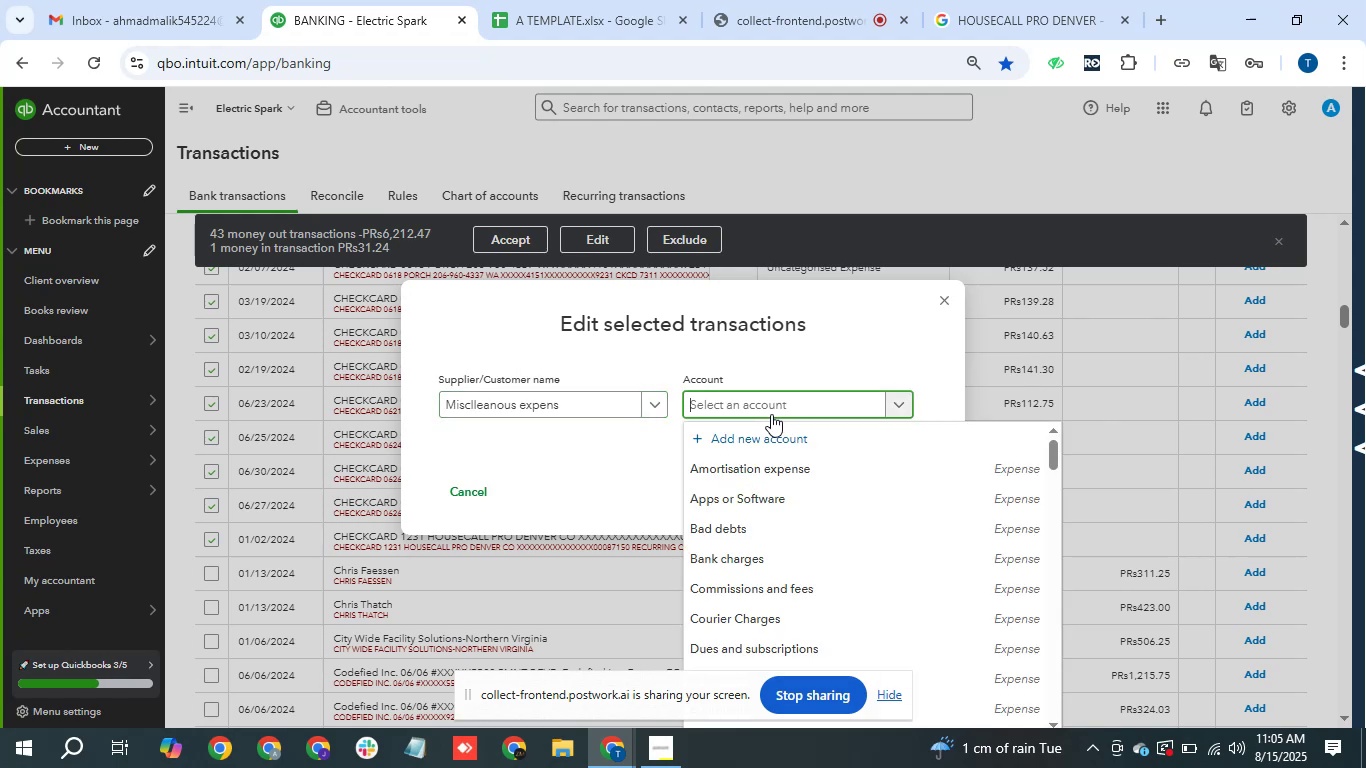 
type(su)
 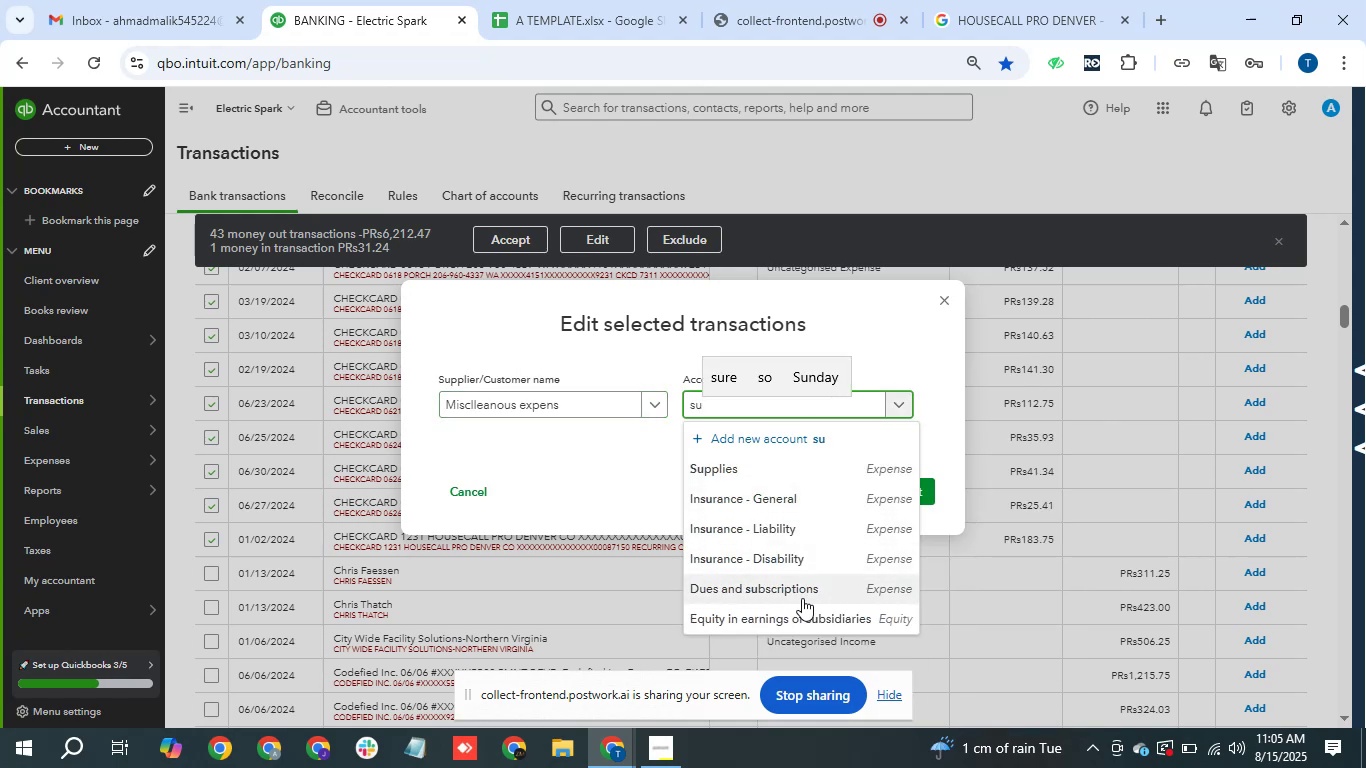 
left_click([829, 591])
 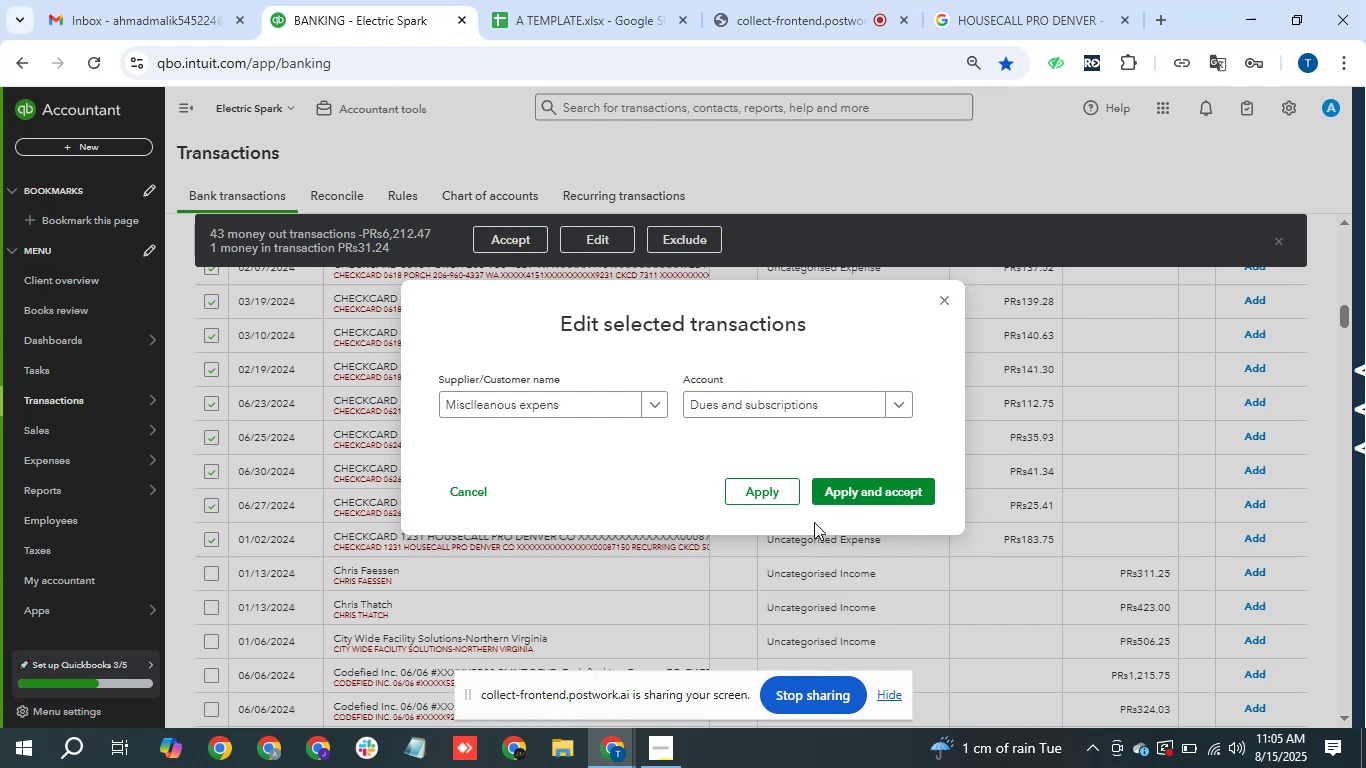 
left_click([866, 492])
 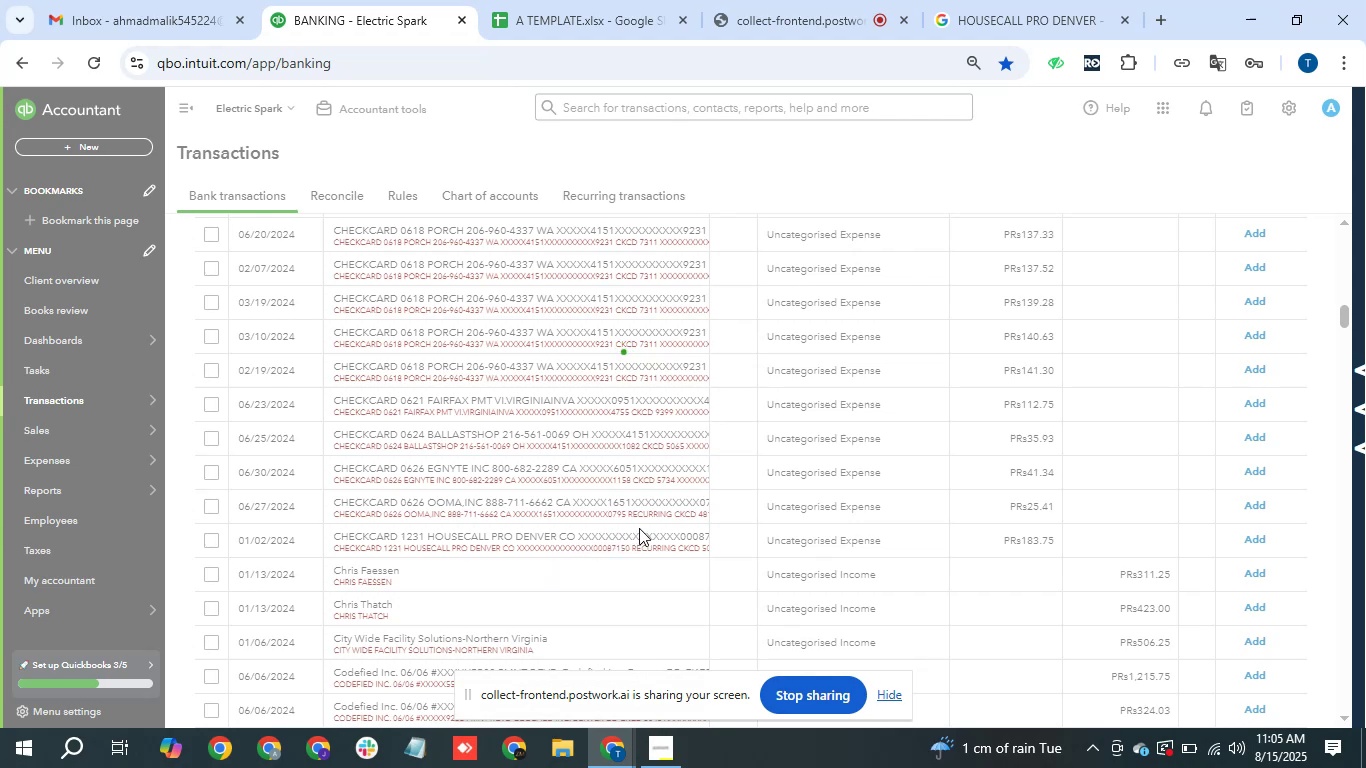 
wait(20.5)
 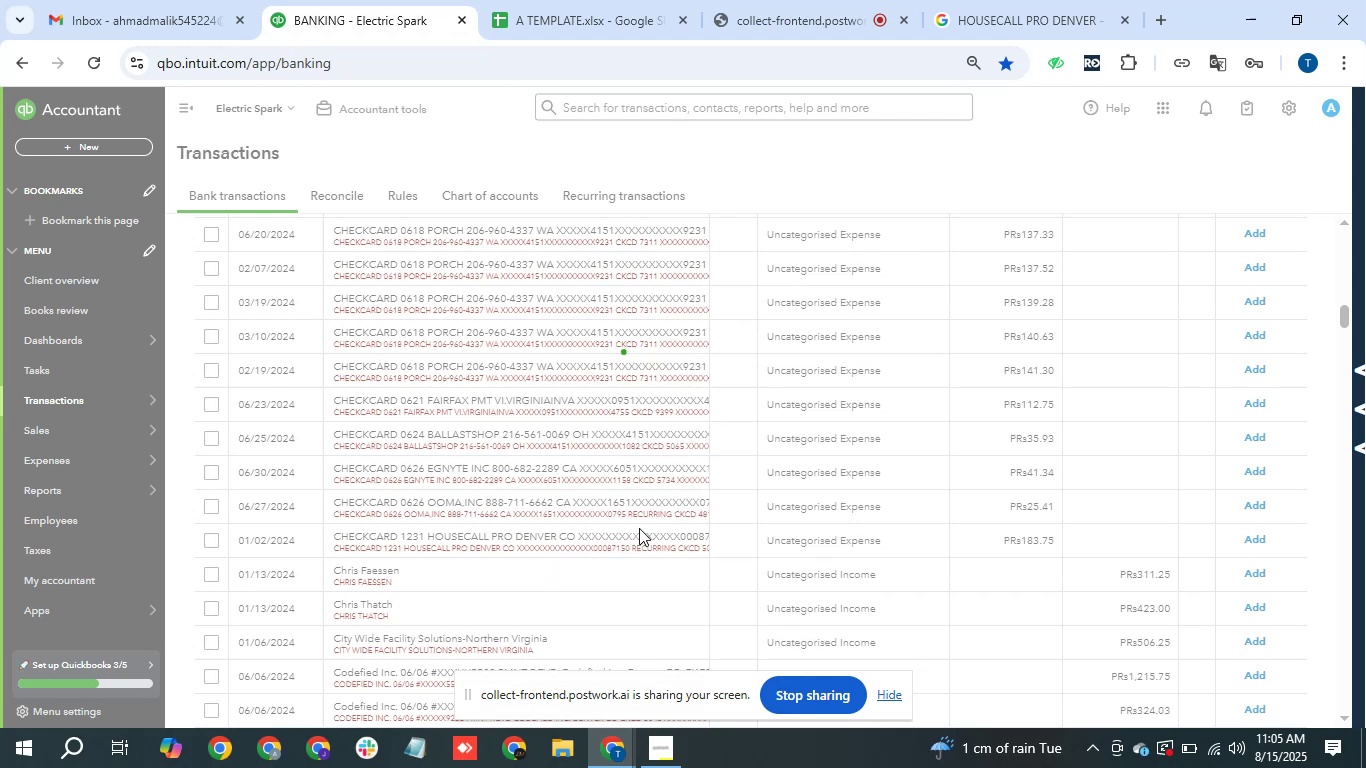 
scroll: coordinate [562, 491], scroll_direction: up, amount: 1.0
 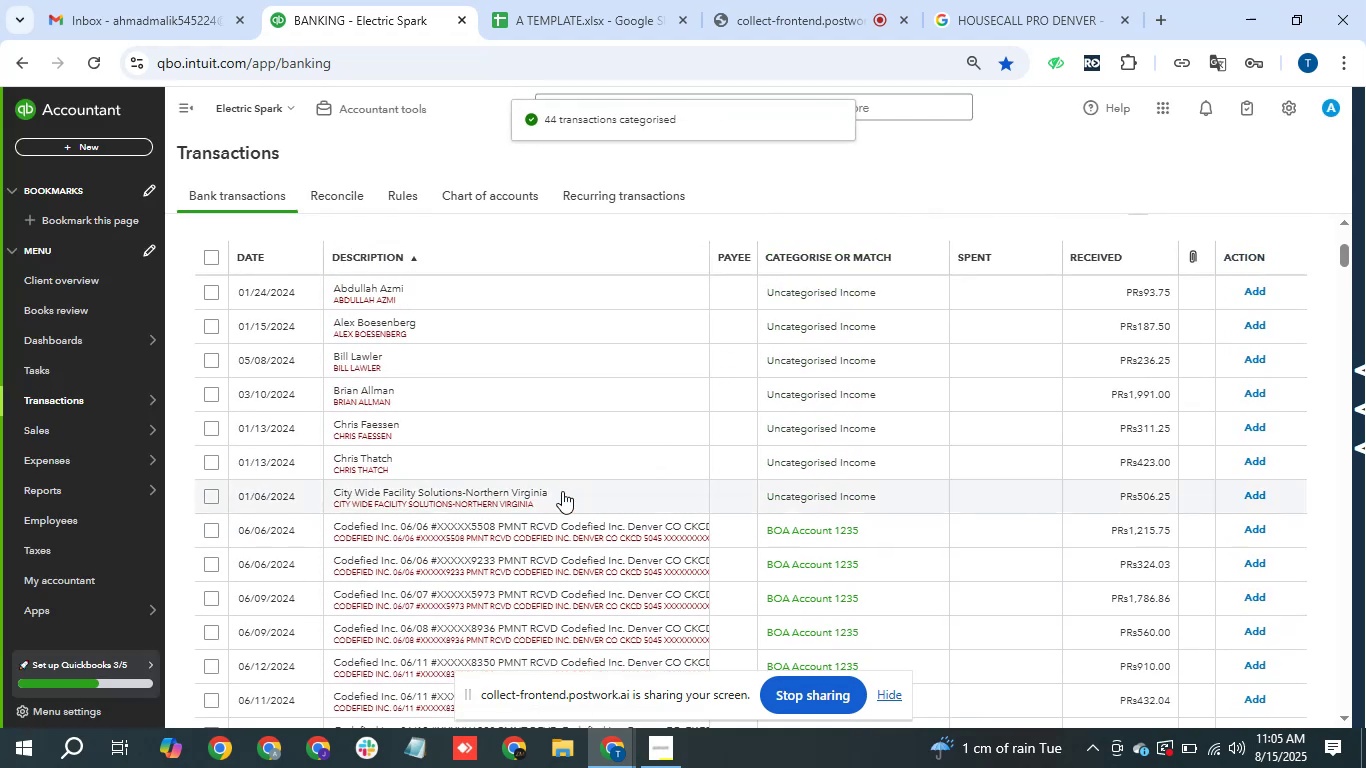 
scroll: coordinate [565, 490], scroll_direction: down, amount: 5.0
 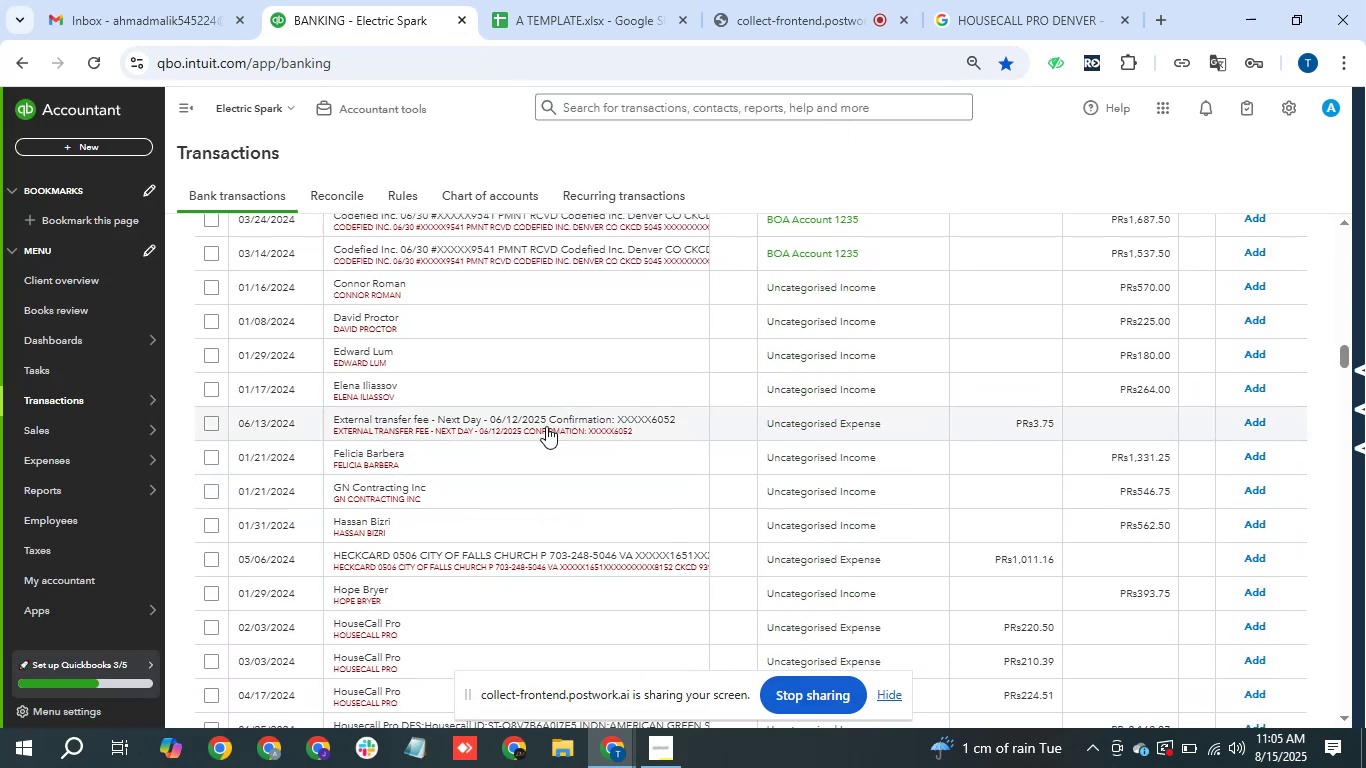 
left_click([407, 426])
 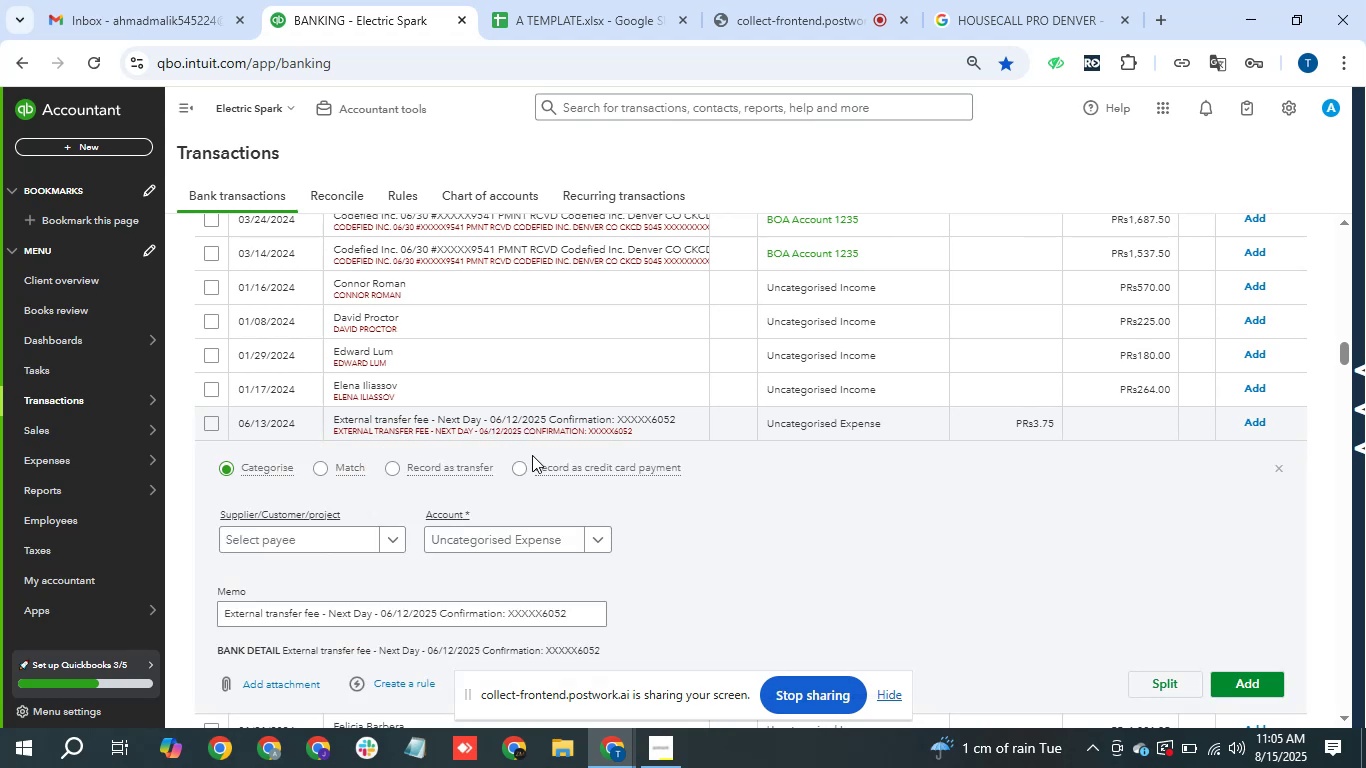 
left_click([472, 529])
 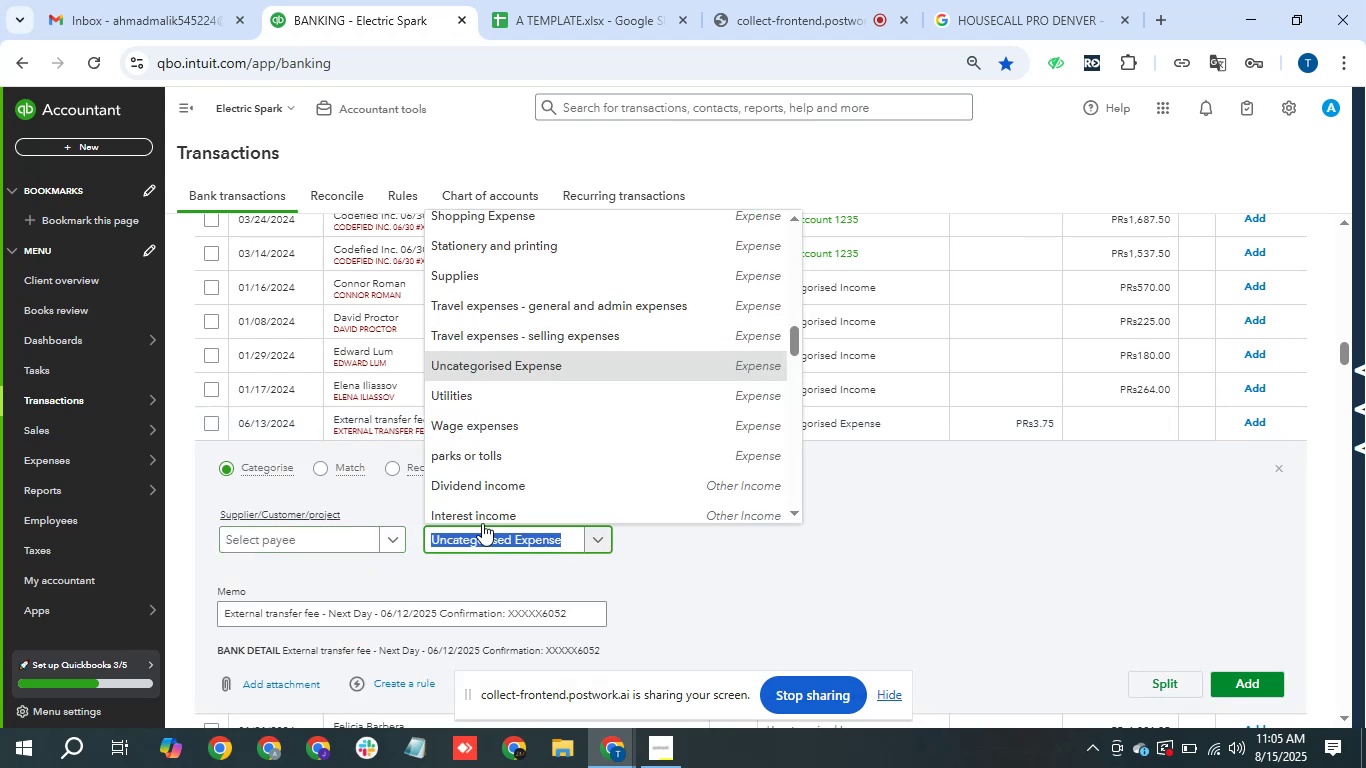 
type(fee)
 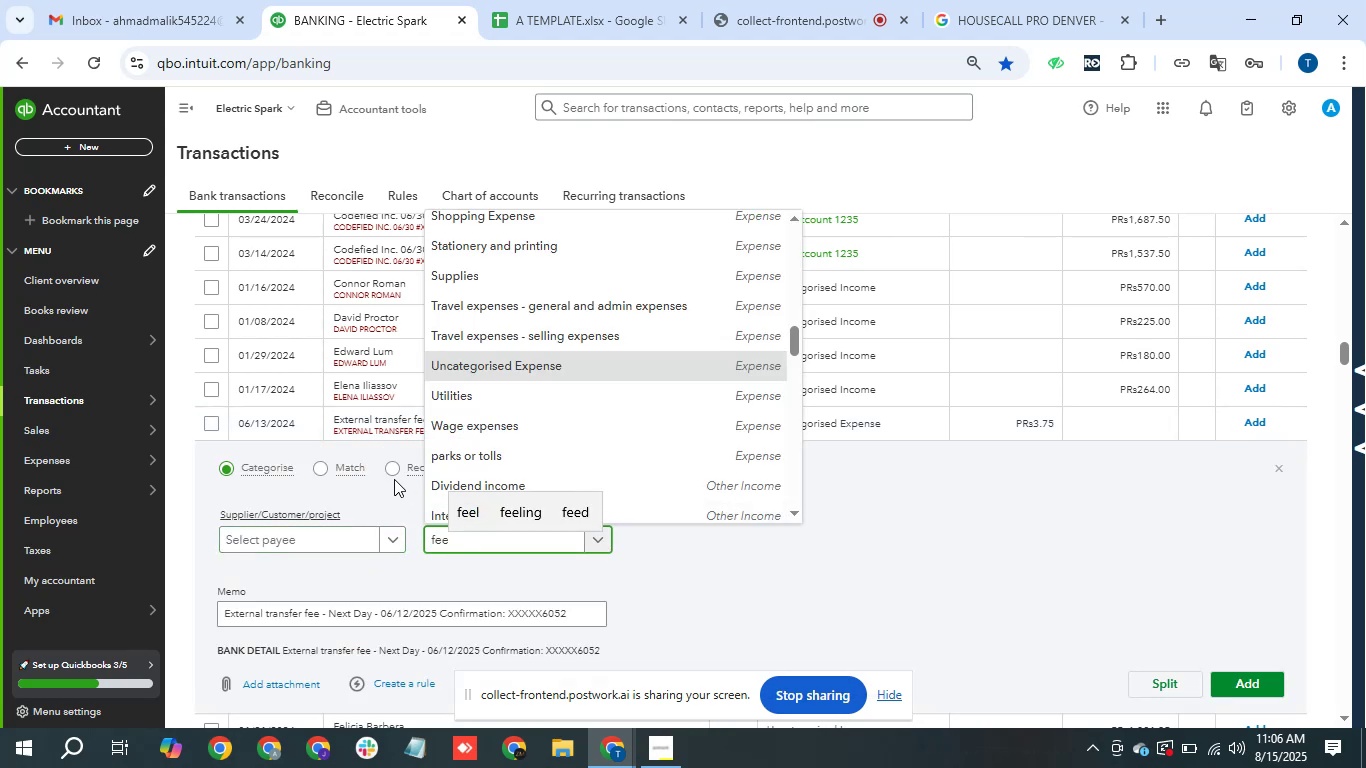 
mouse_move([392, 488])
 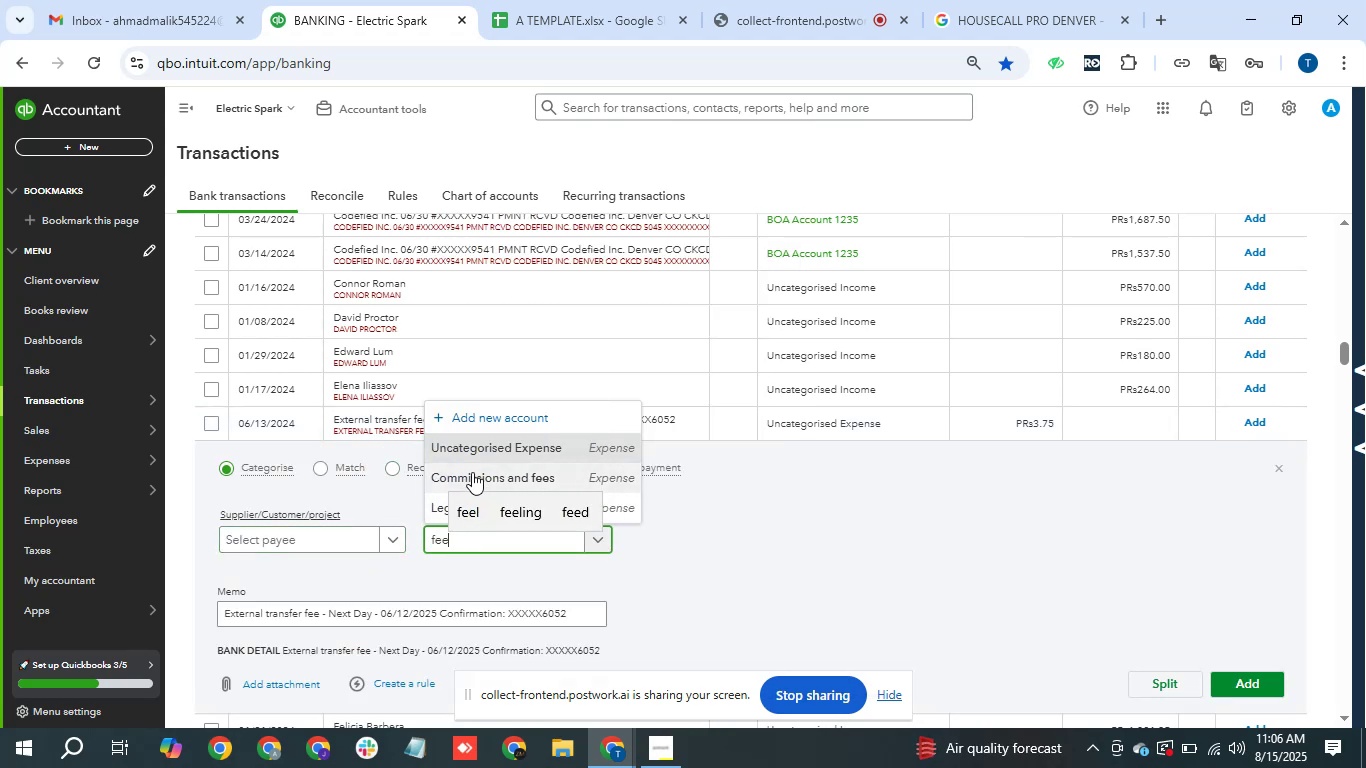 
left_click([479, 465])
 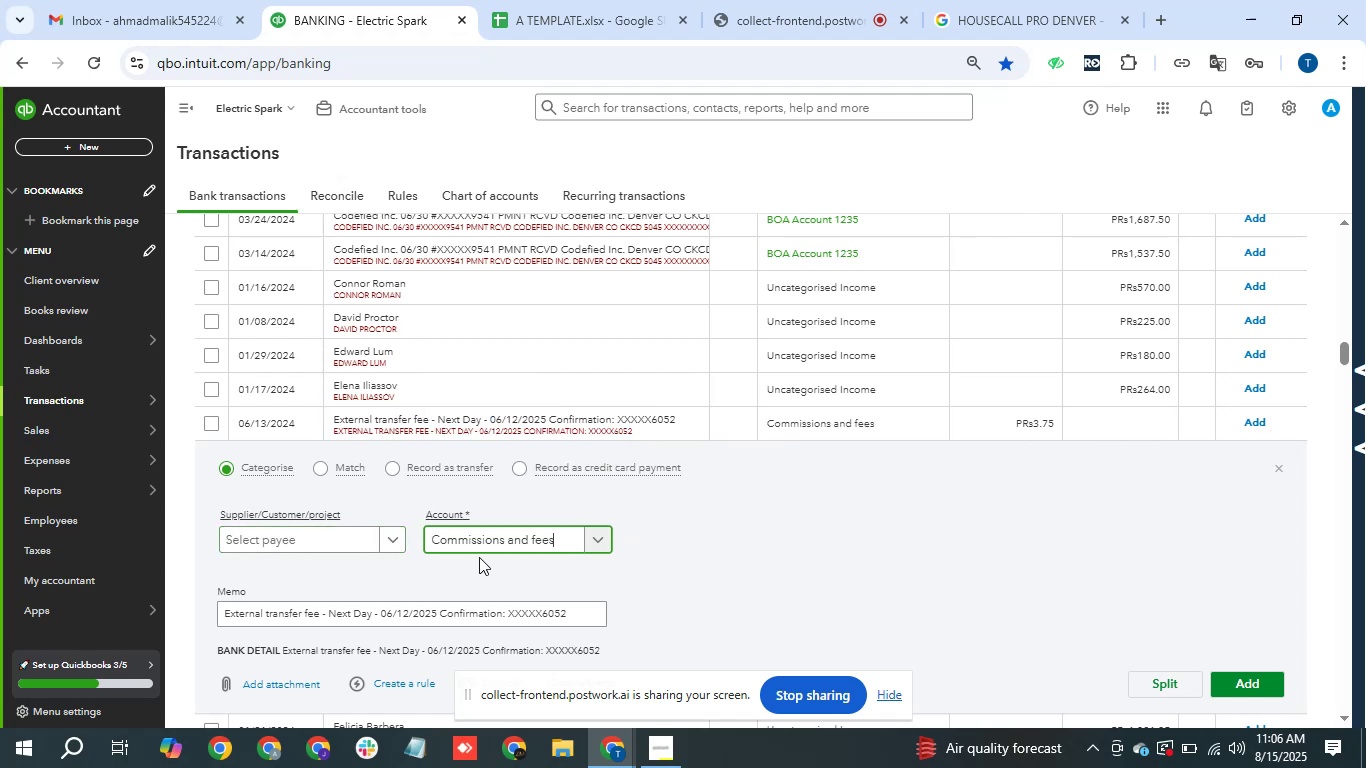 
left_click([1242, 683])
 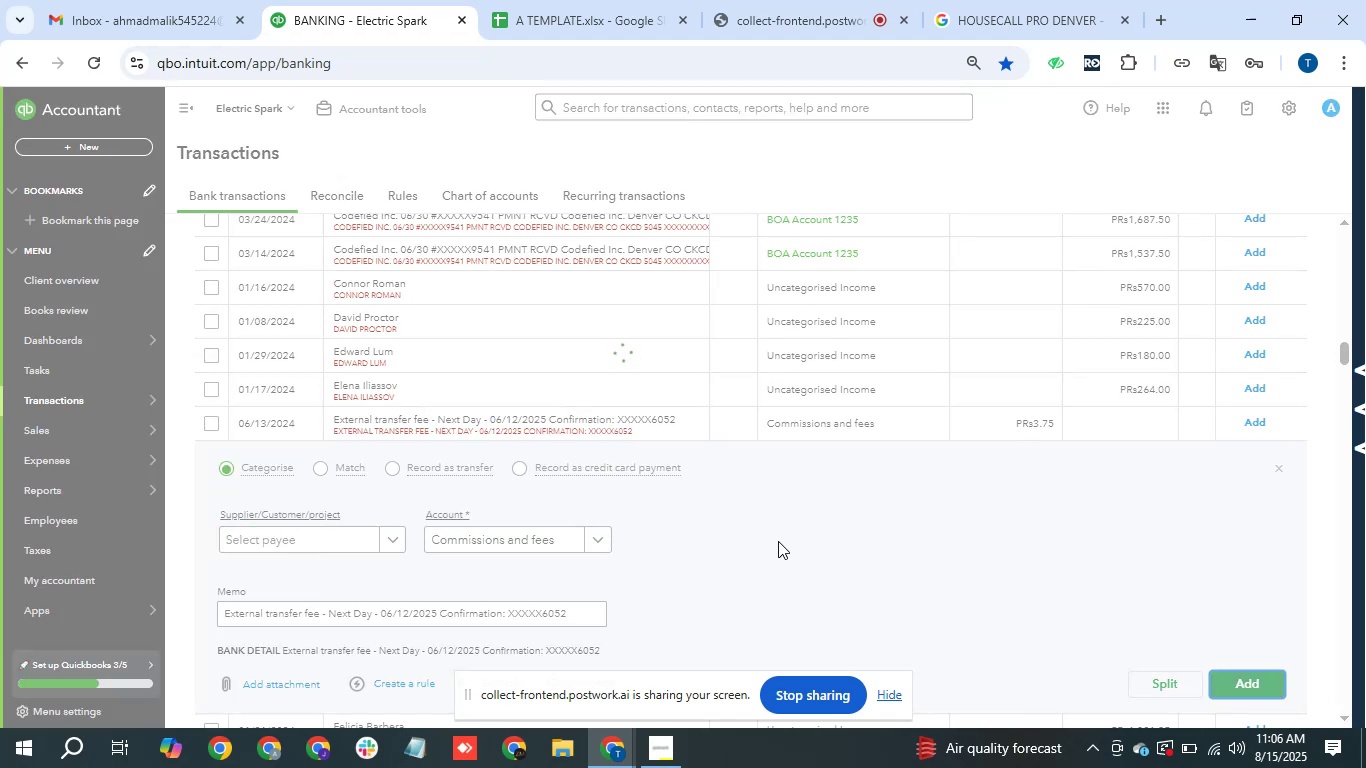 
wait(8.86)
 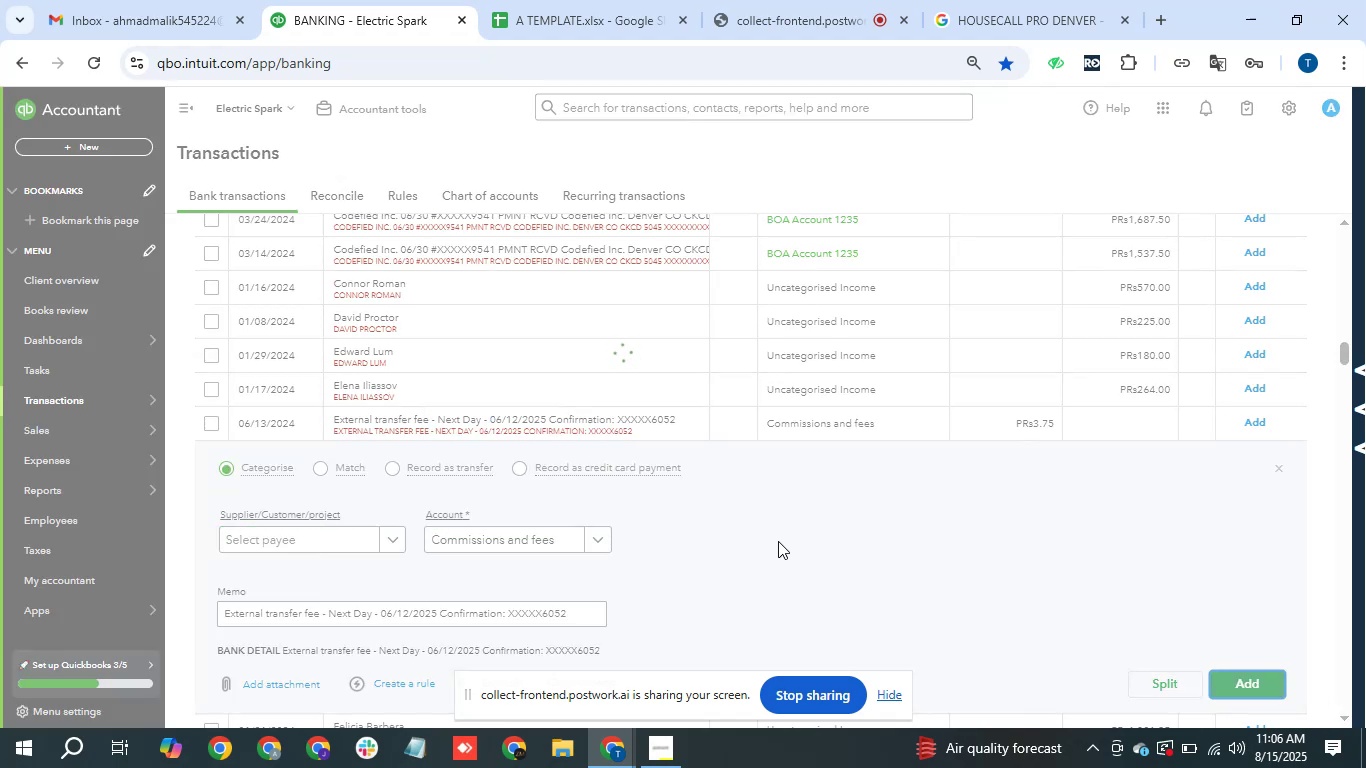 
left_click_drag(start_coordinate=[418, 520], to_coordinate=[535, 522])
 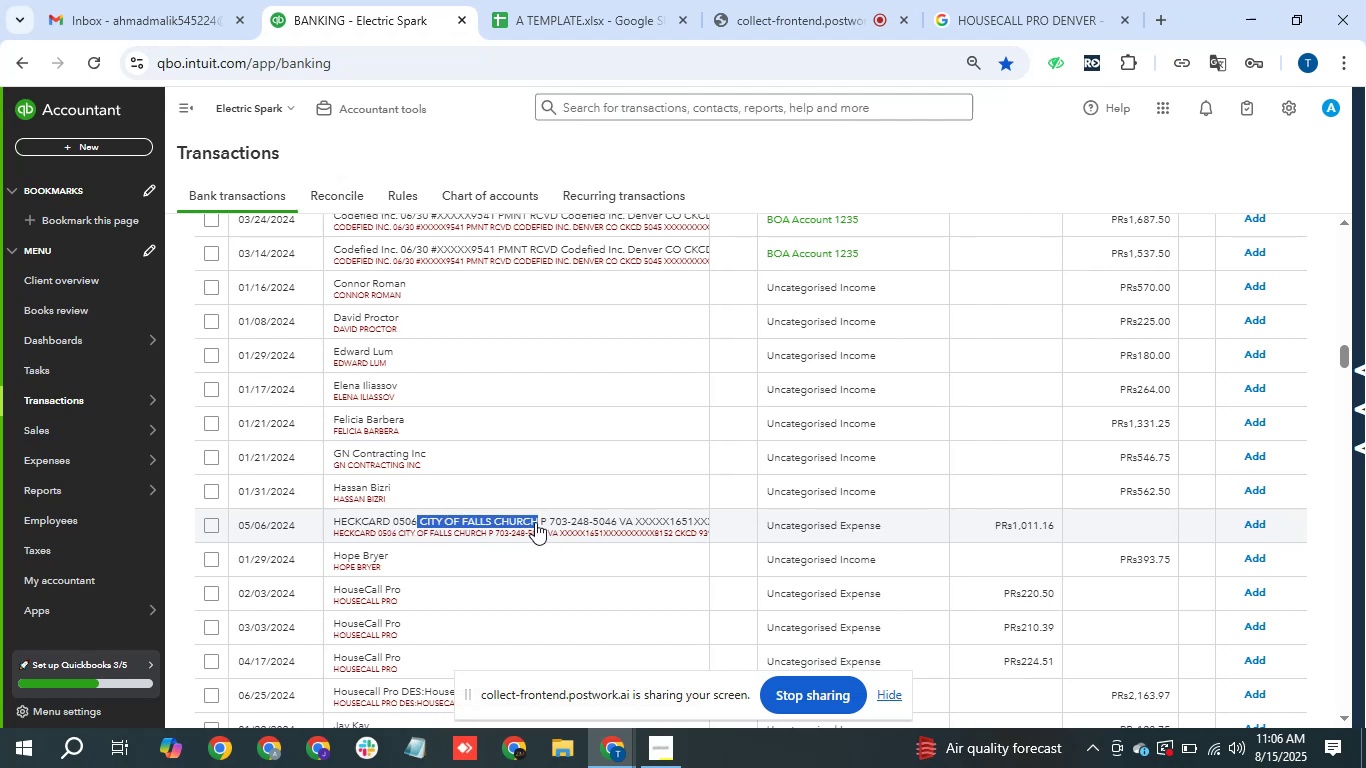 
key(Control+C)
 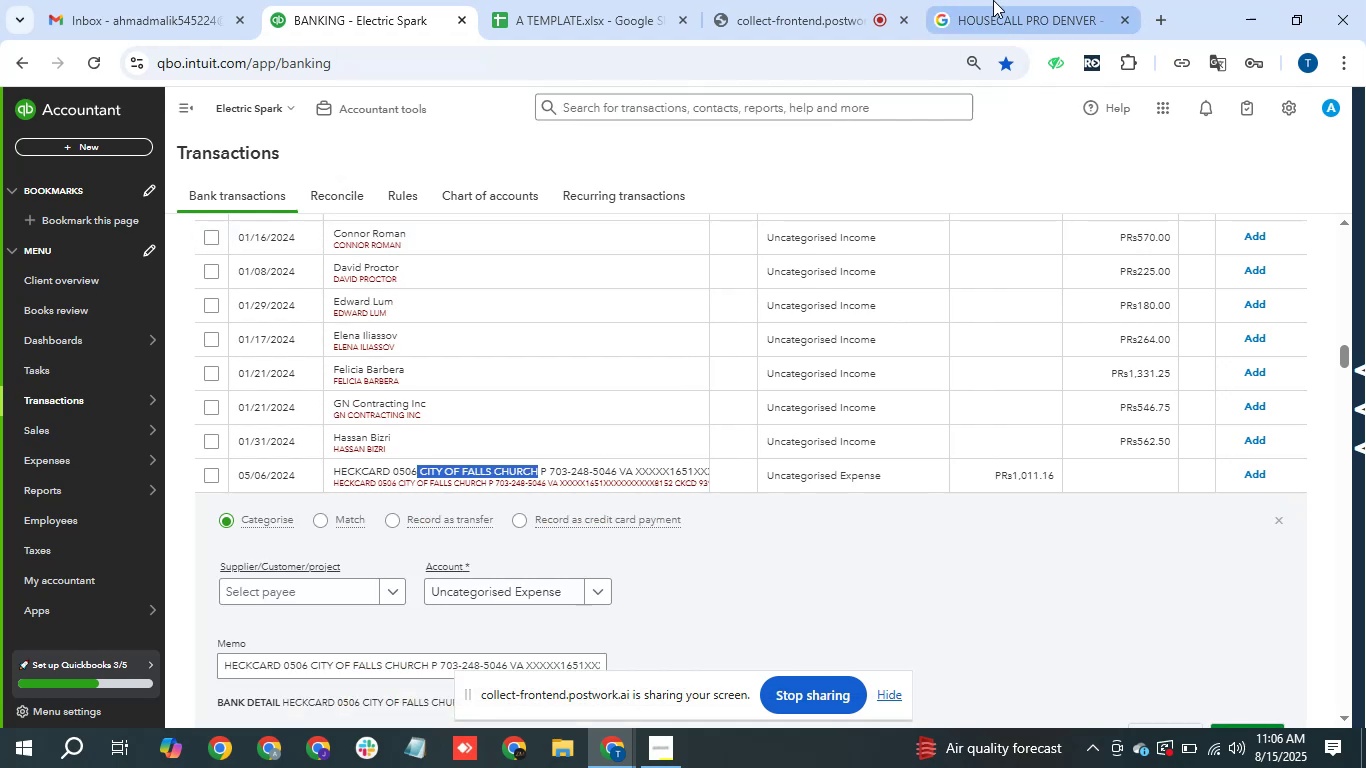 
left_click([858, 75])
 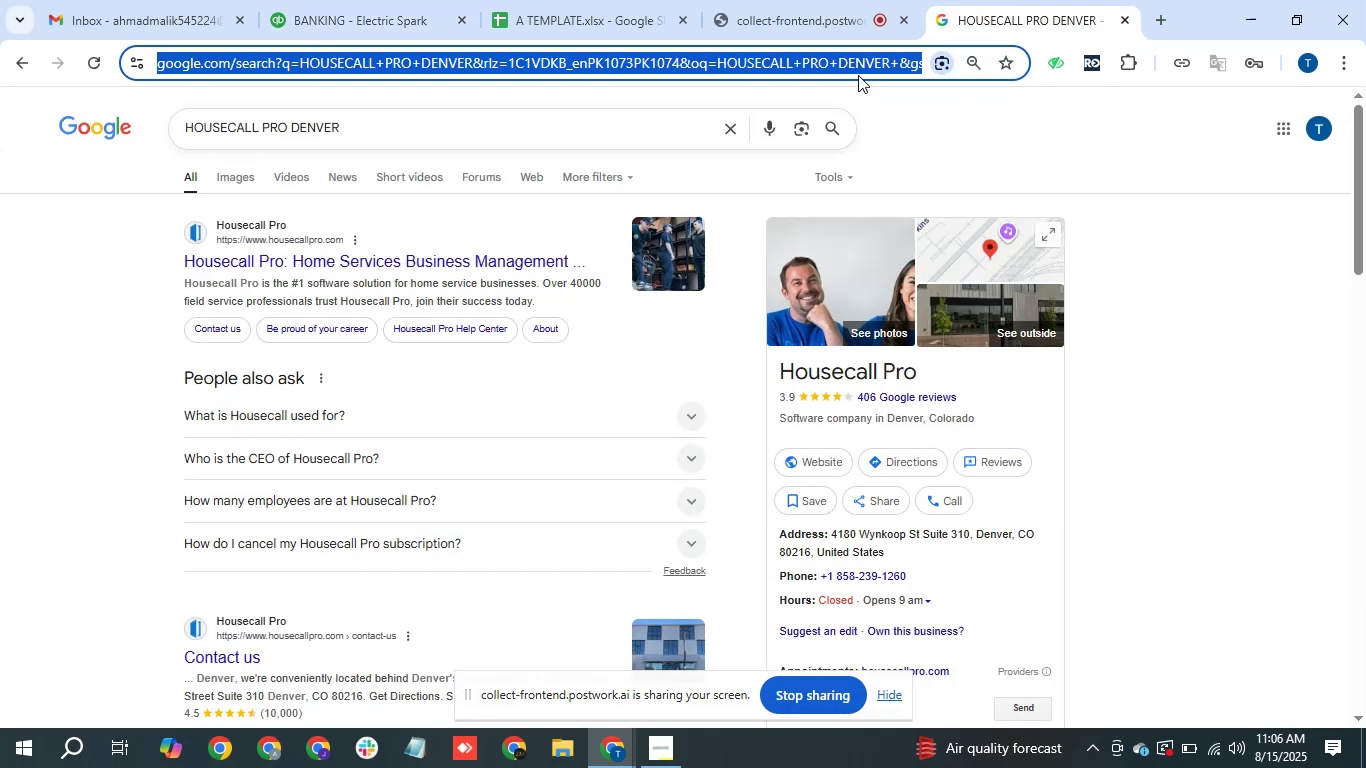 
key(Control+V)
 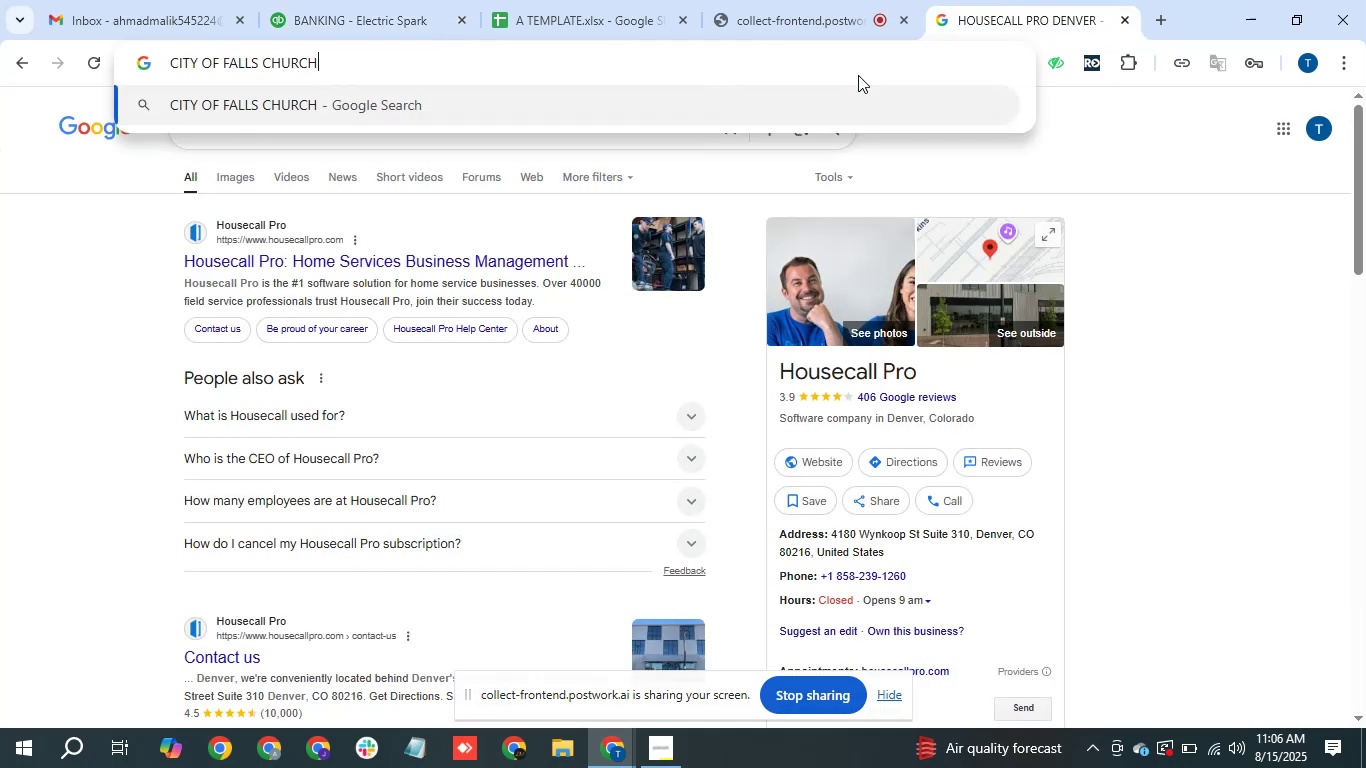 
key(Shift+ShiftRight)
 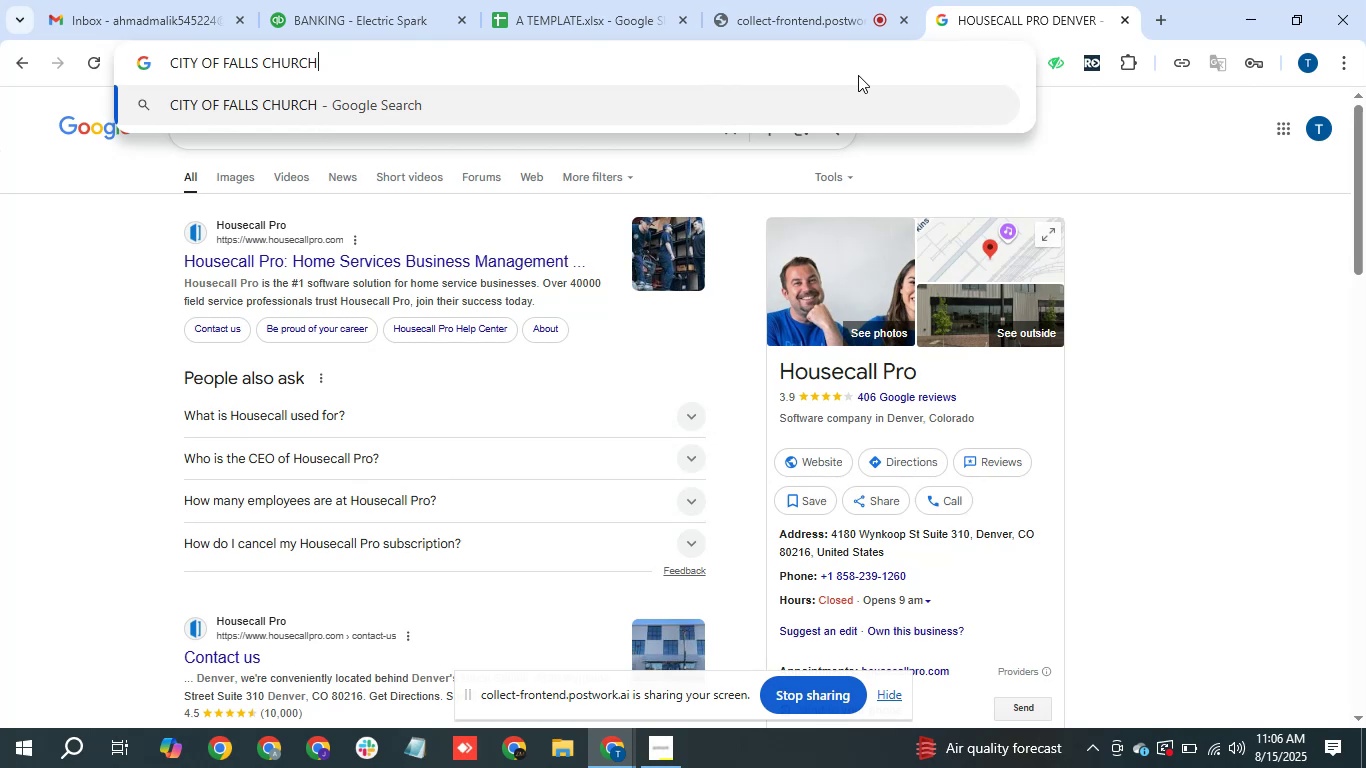 
key(Shift+Enter)
 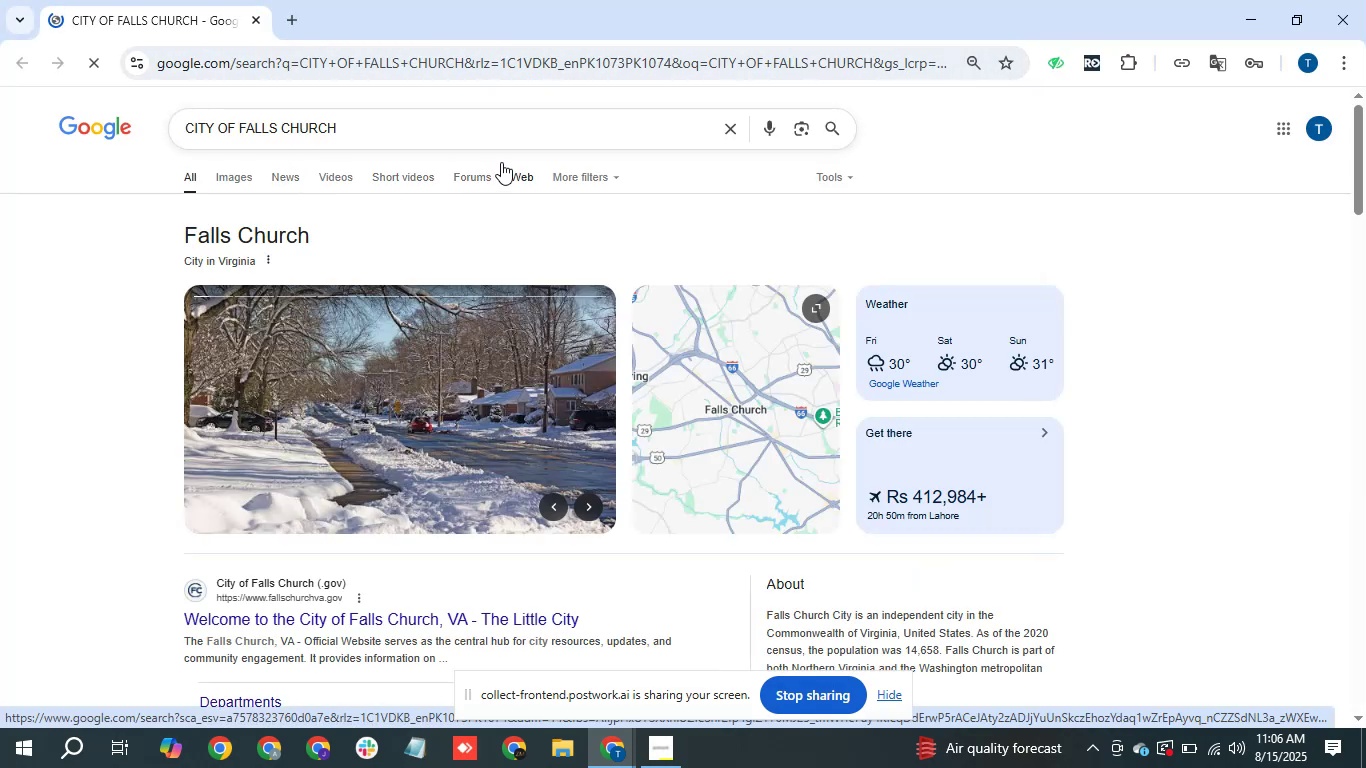 
wait(6.48)
 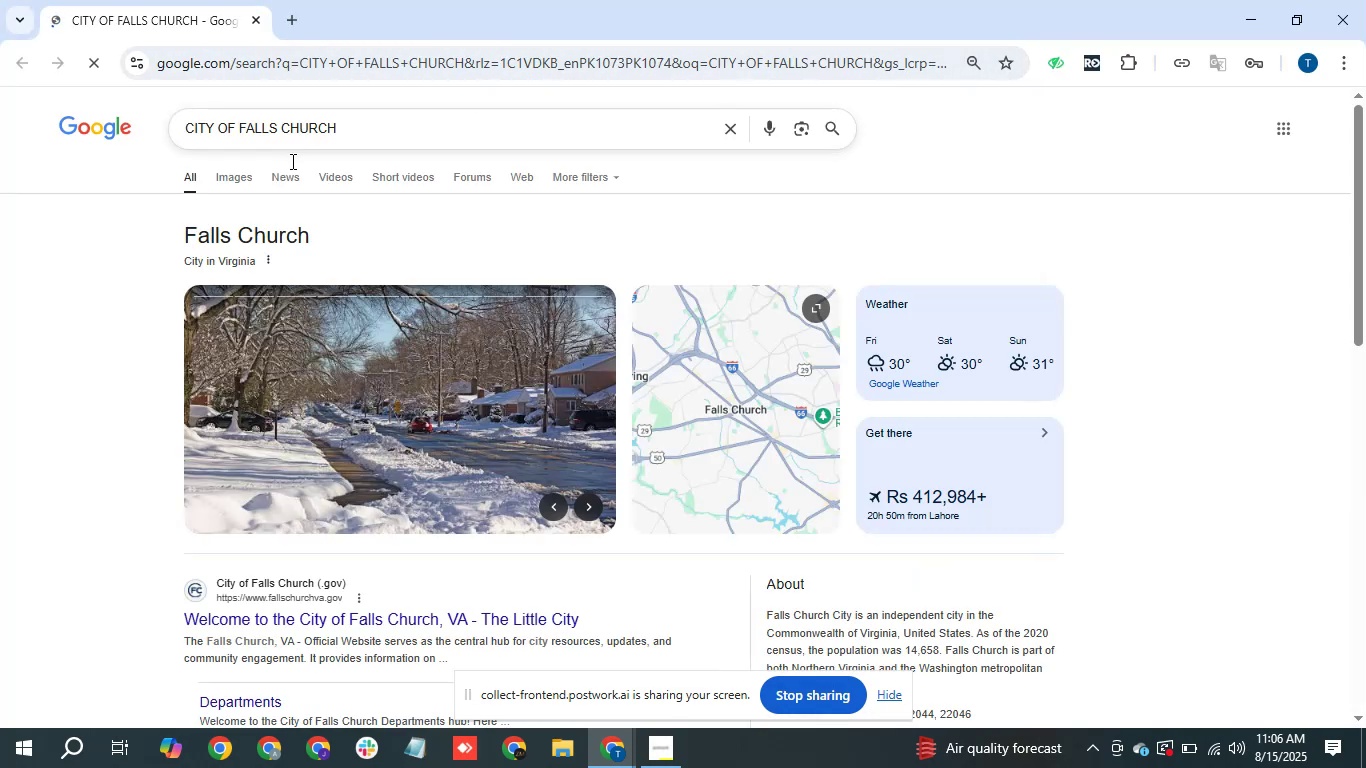 
left_click([1365, 0])
 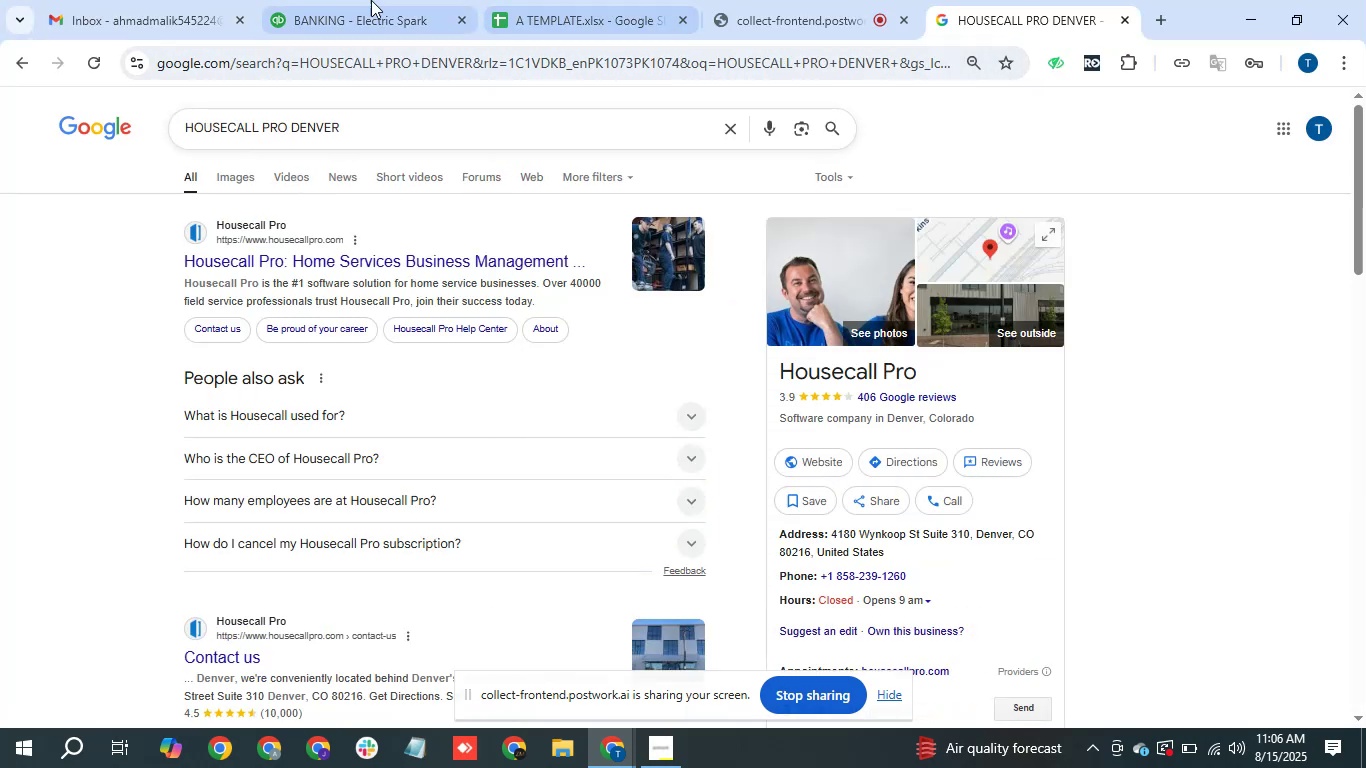 
left_click([319, 6])
 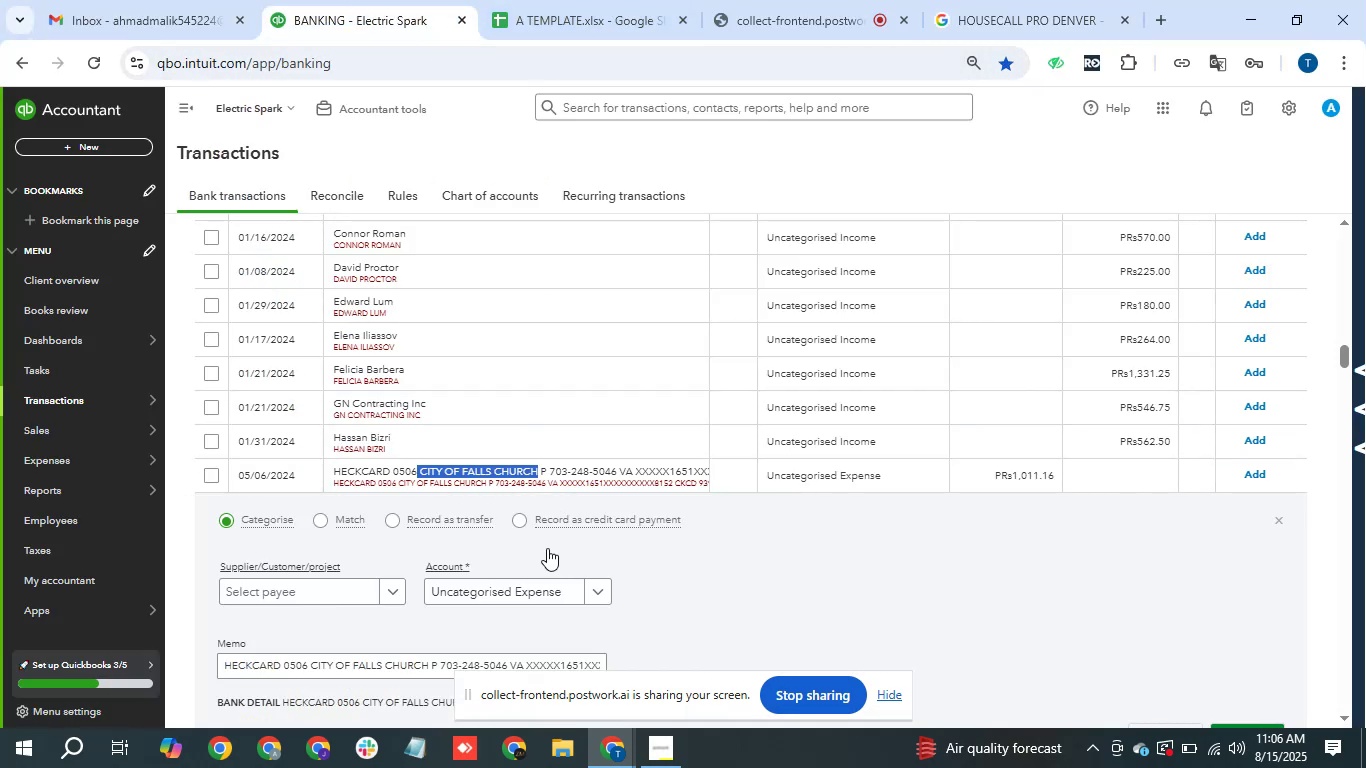 
left_click([525, 591])
 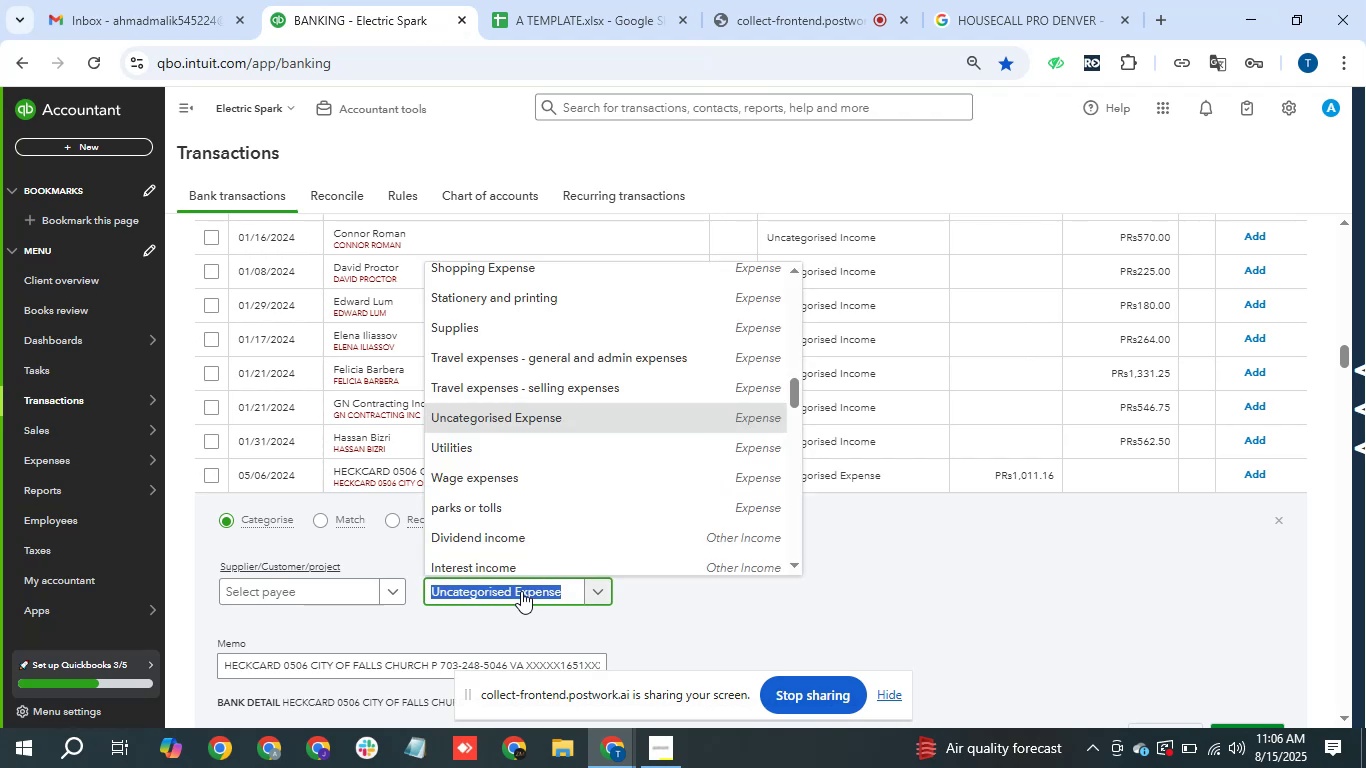 
type(enter)
 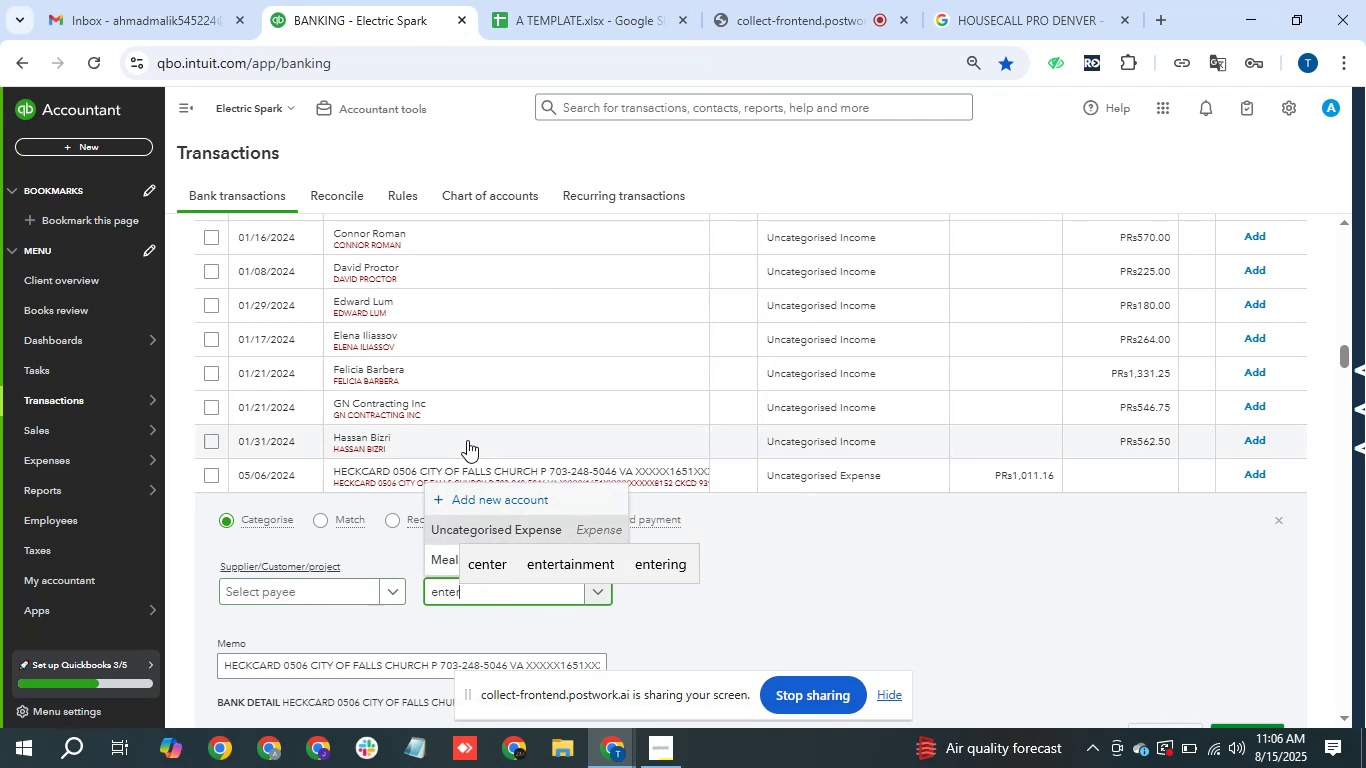 
left_click([443, 529])
 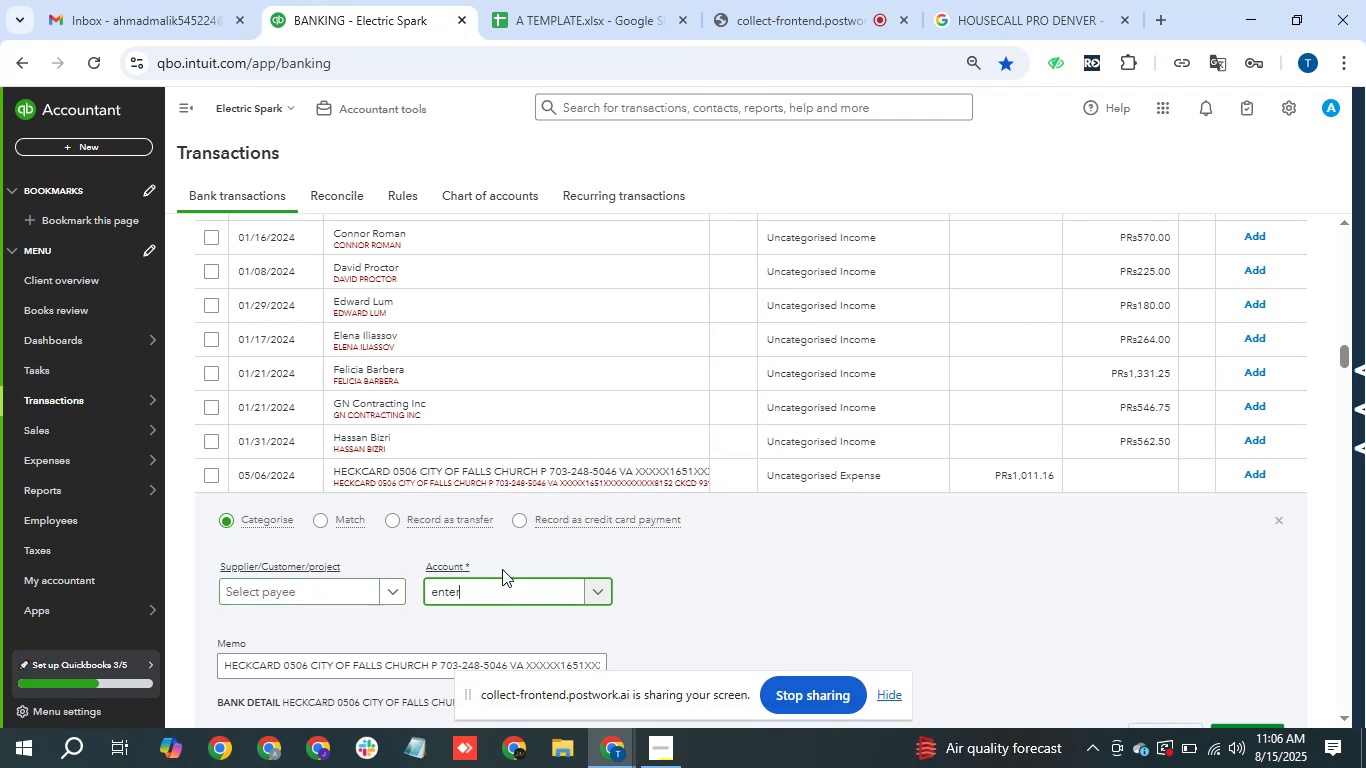 
left_click([508, 585])
 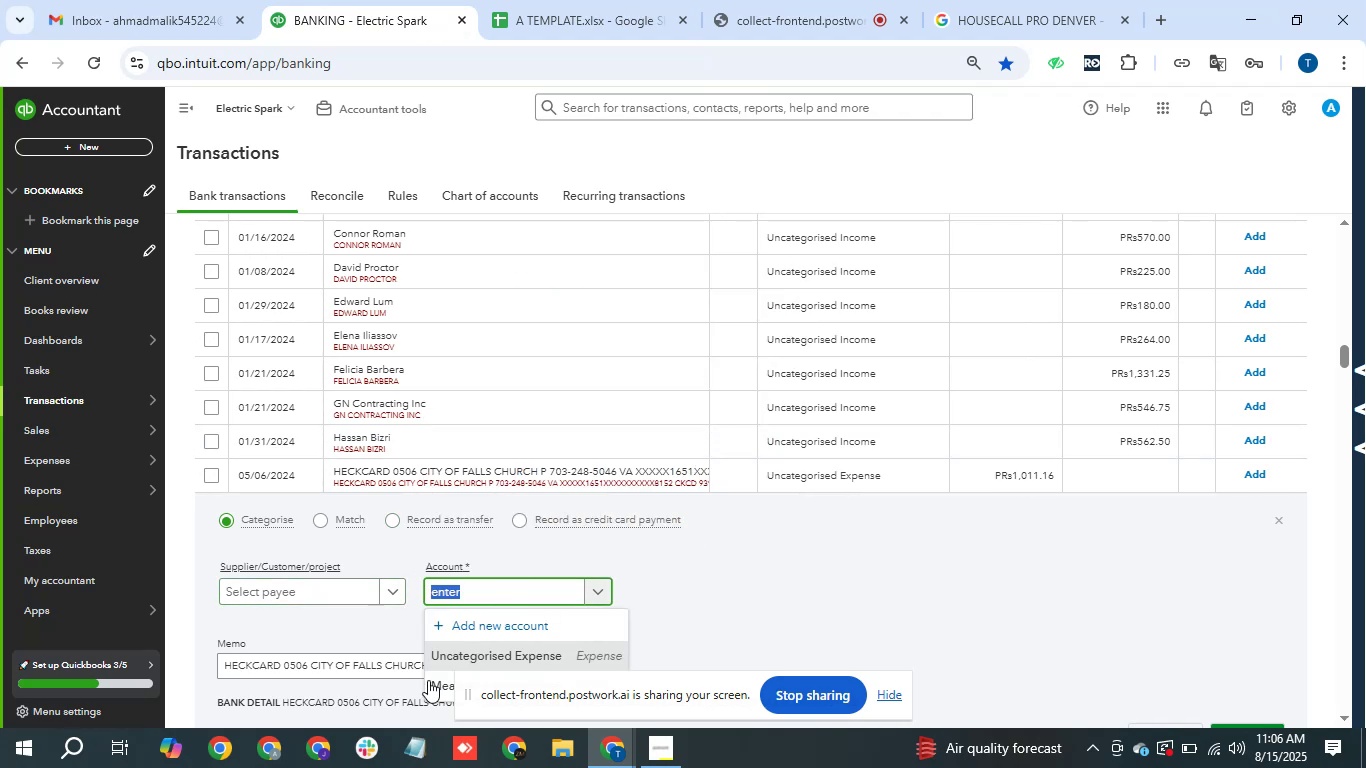 
left_click([439, 682])
 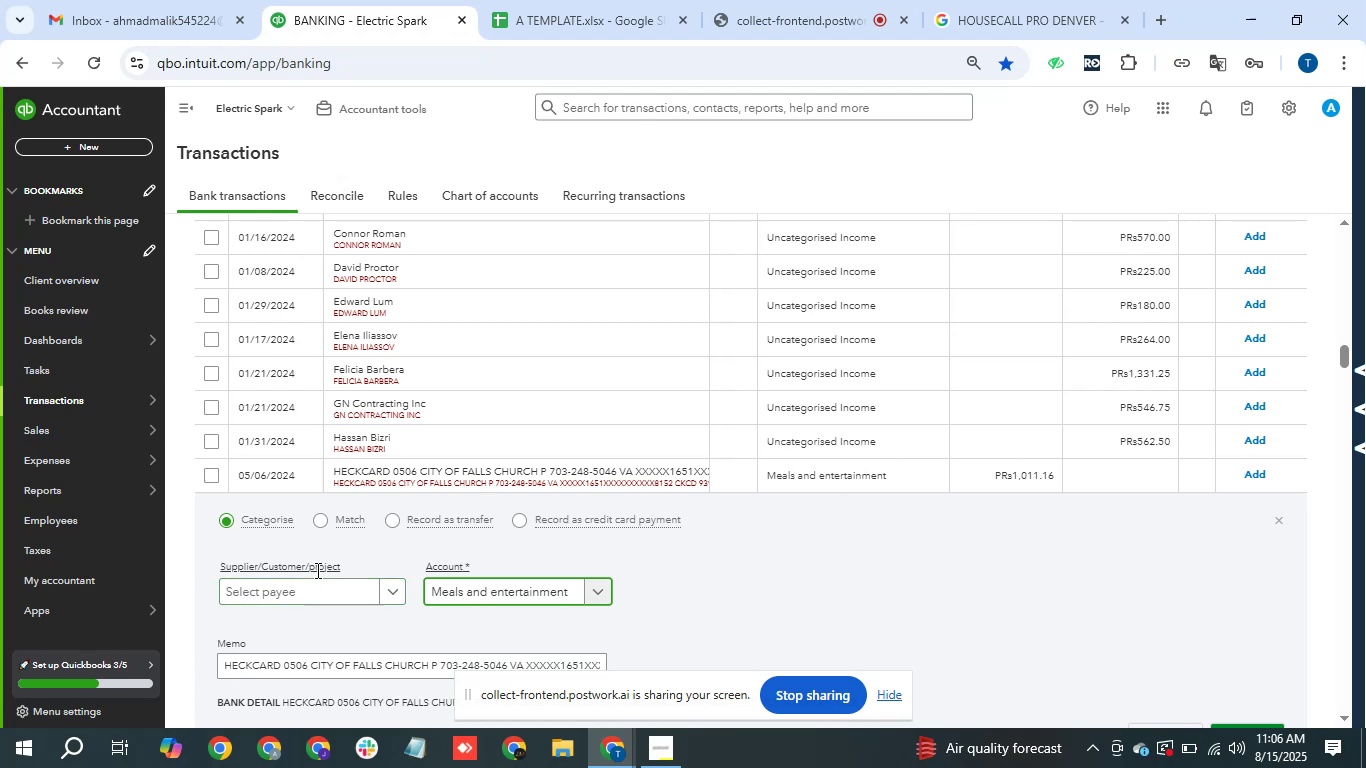 
left_click([316, 570])
 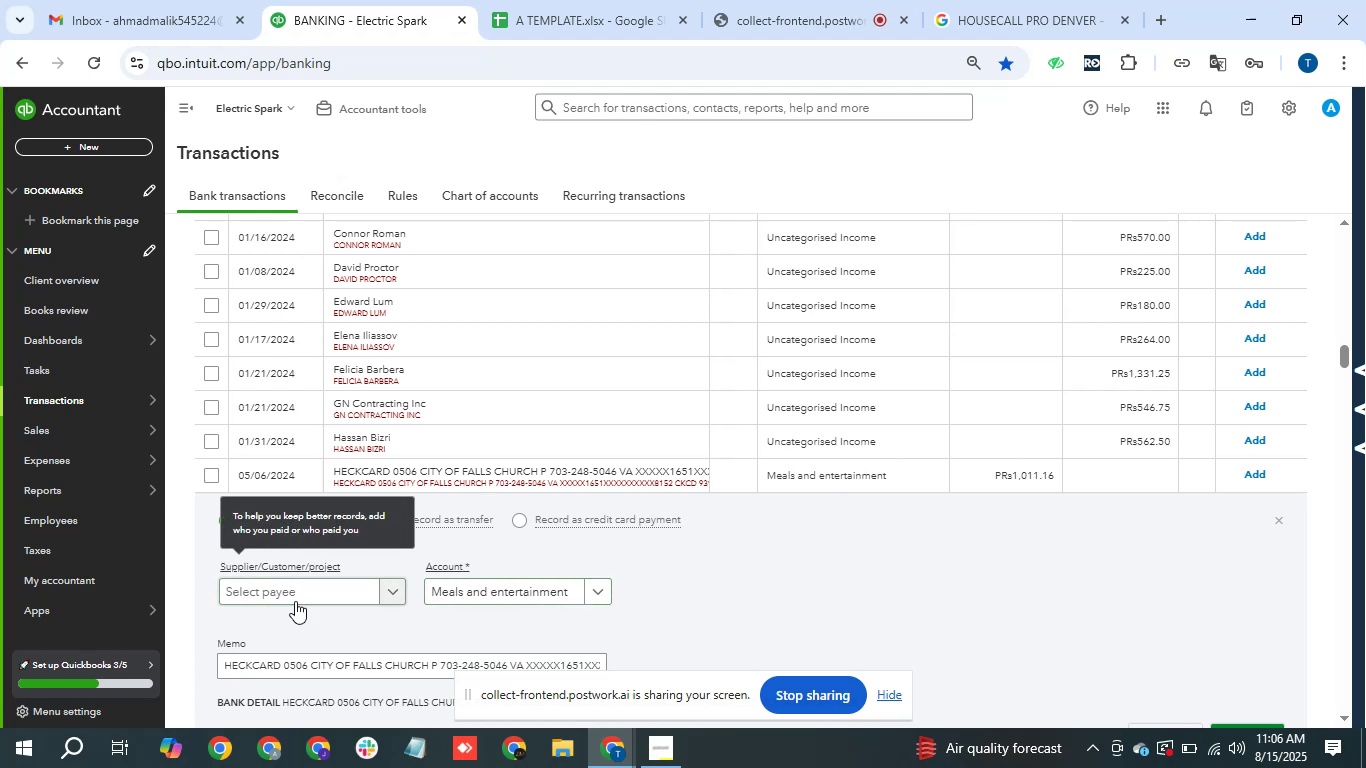 
left_click([294, 602])
 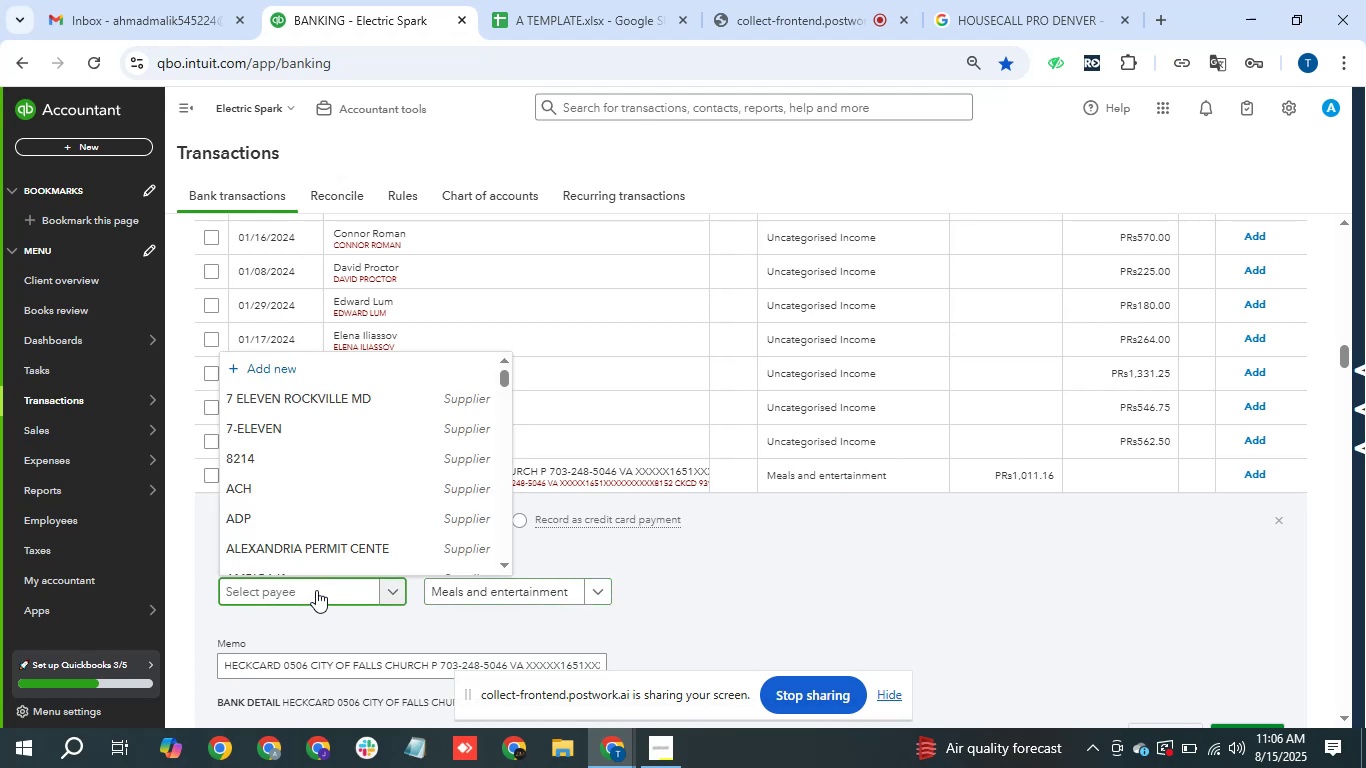 
key(Control+V)
 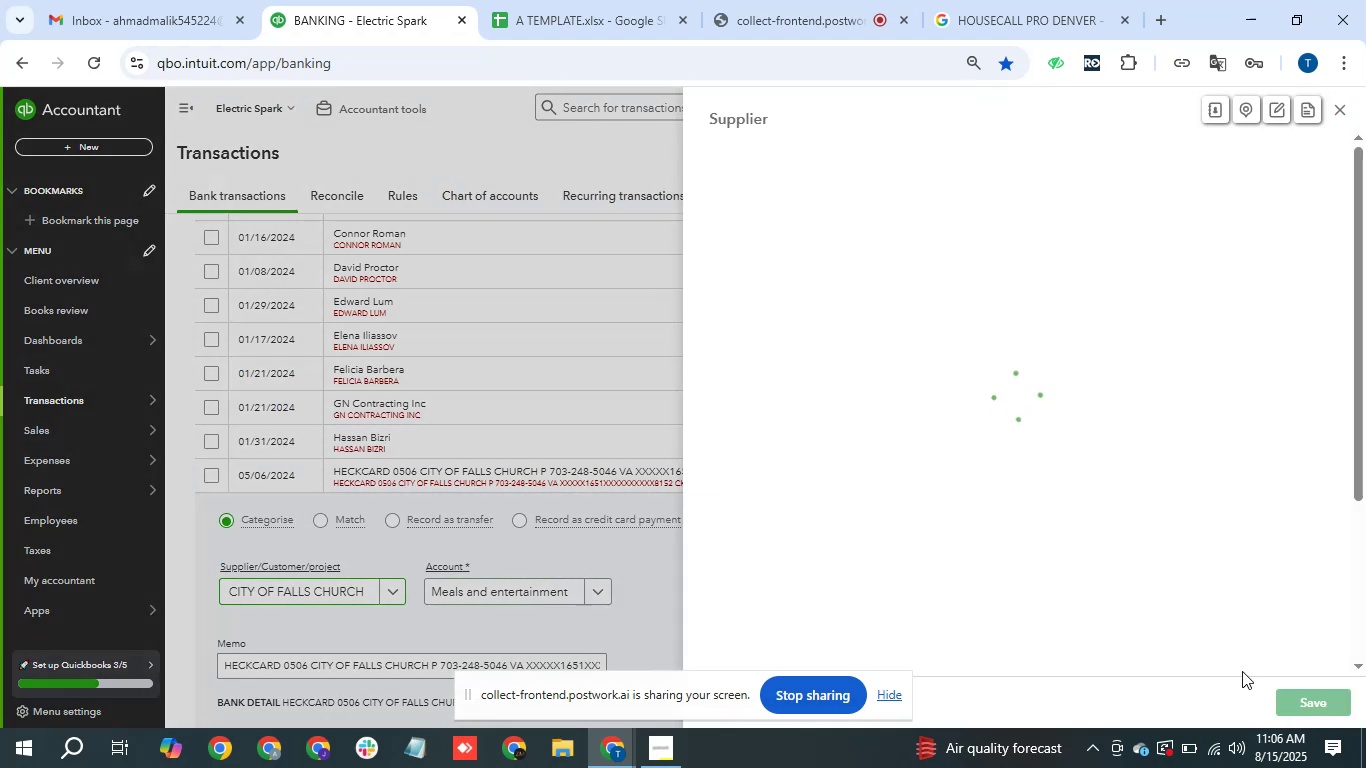 
wait(5.96)
 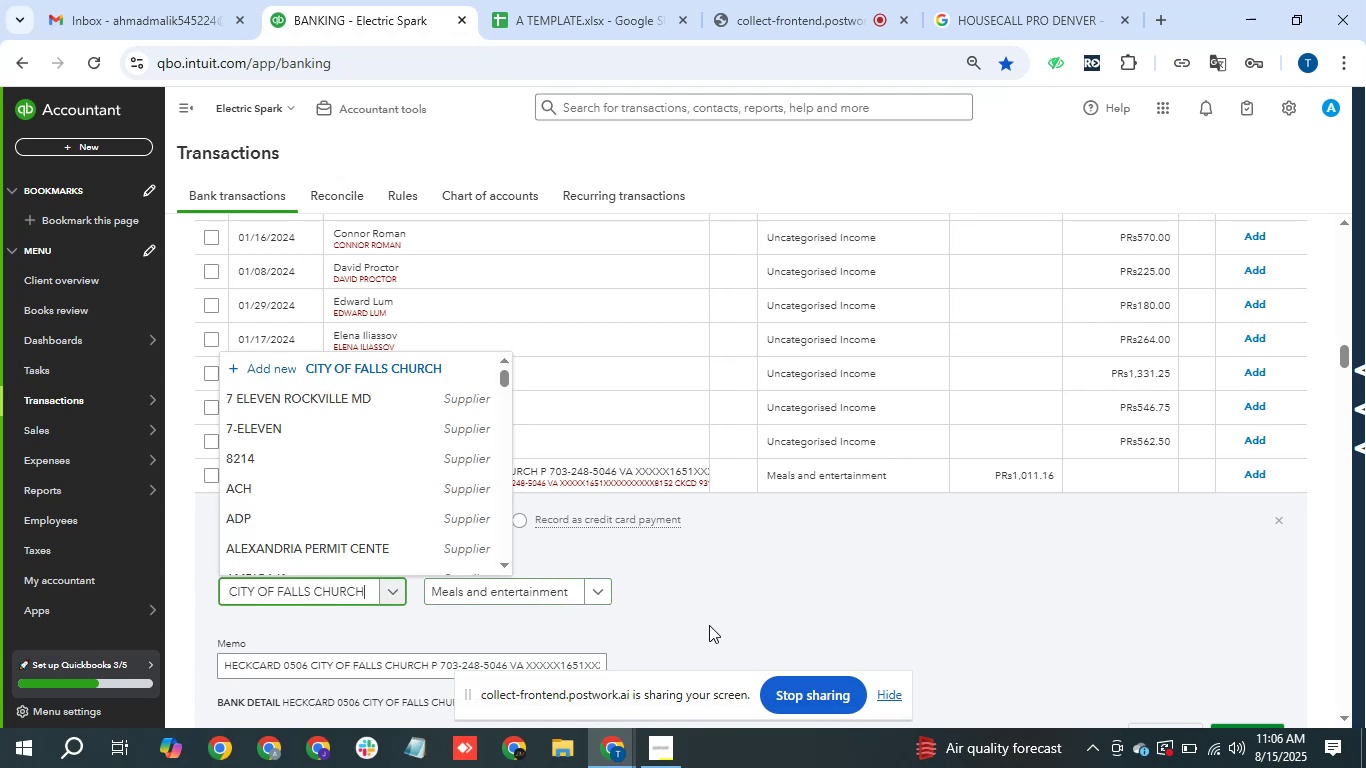 
left_click([1318, 703])
 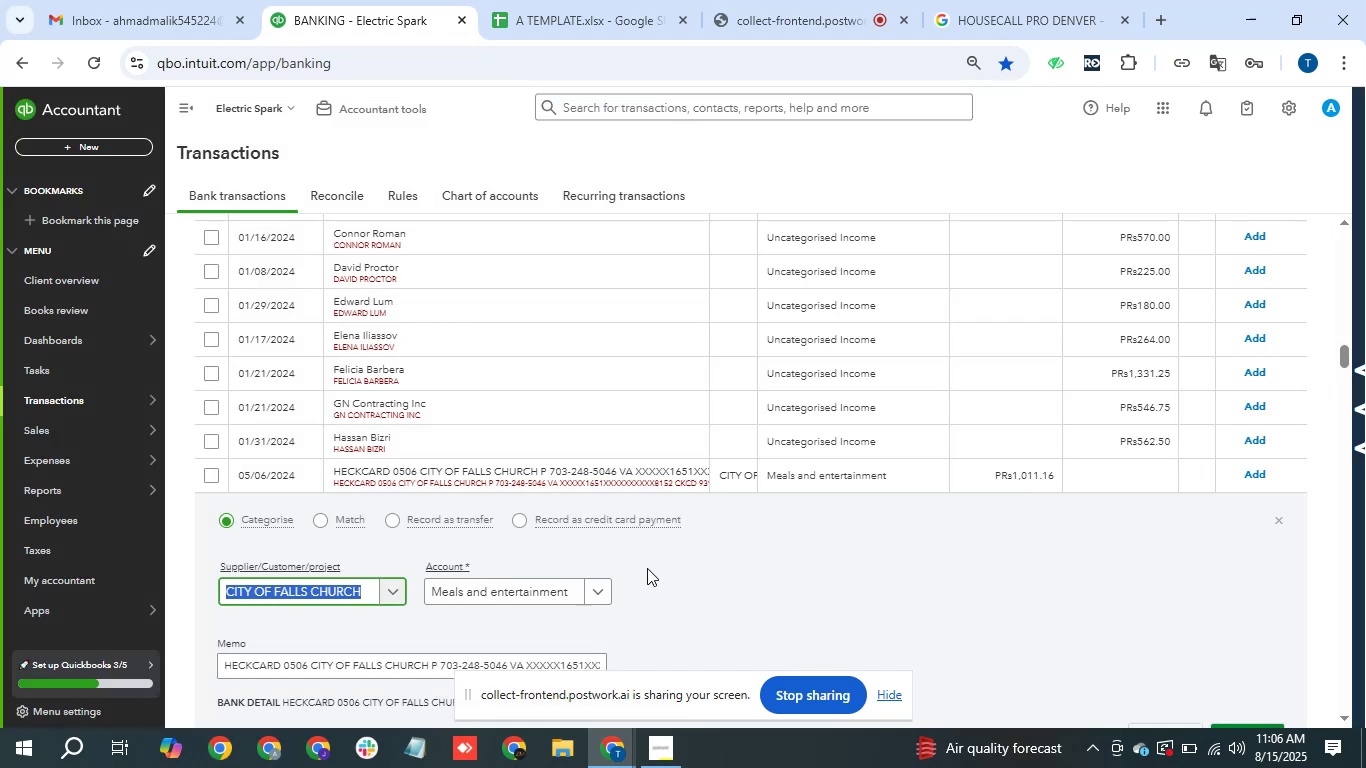 
wait(5.55)
 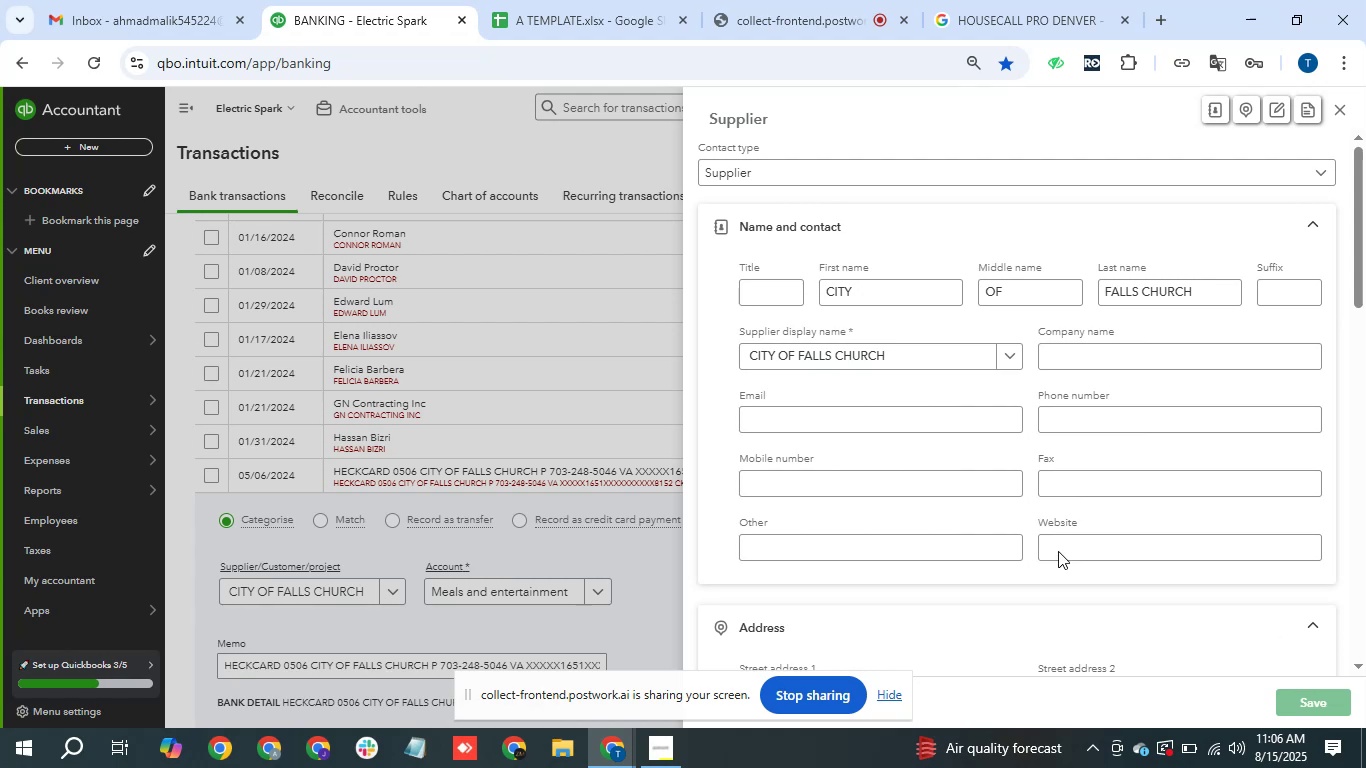 
scroll: coordinate [1101, 593], scroll_direction: down, amount: 1.0
 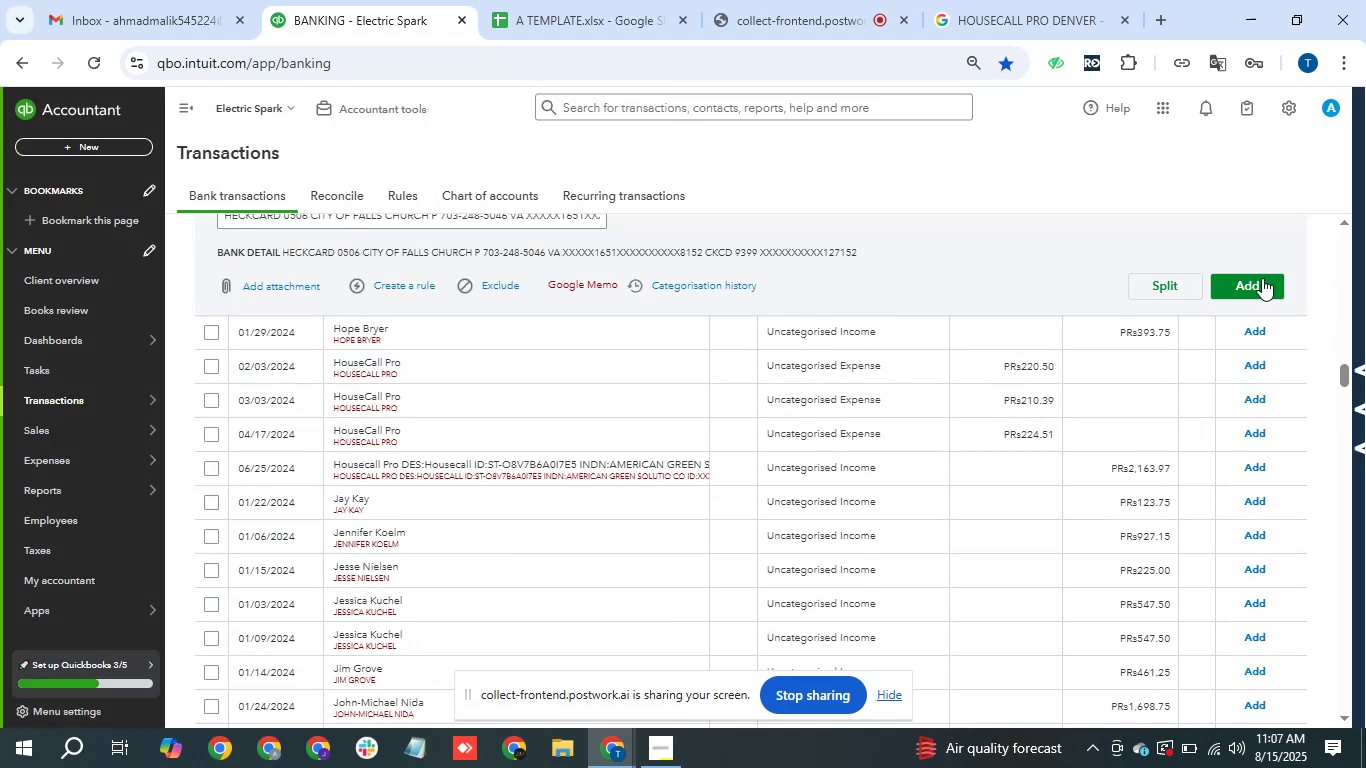 
left_click([1250, 282])
 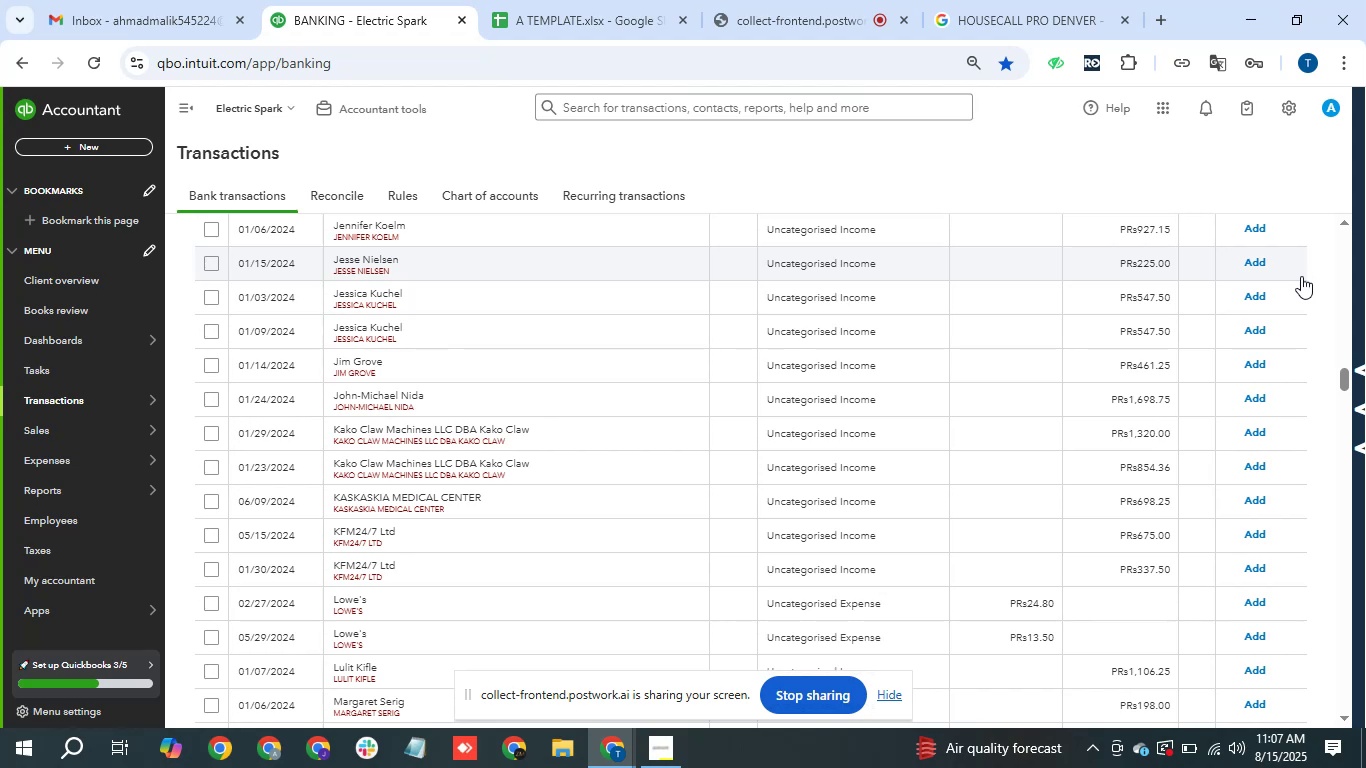 
wait(25.34)
 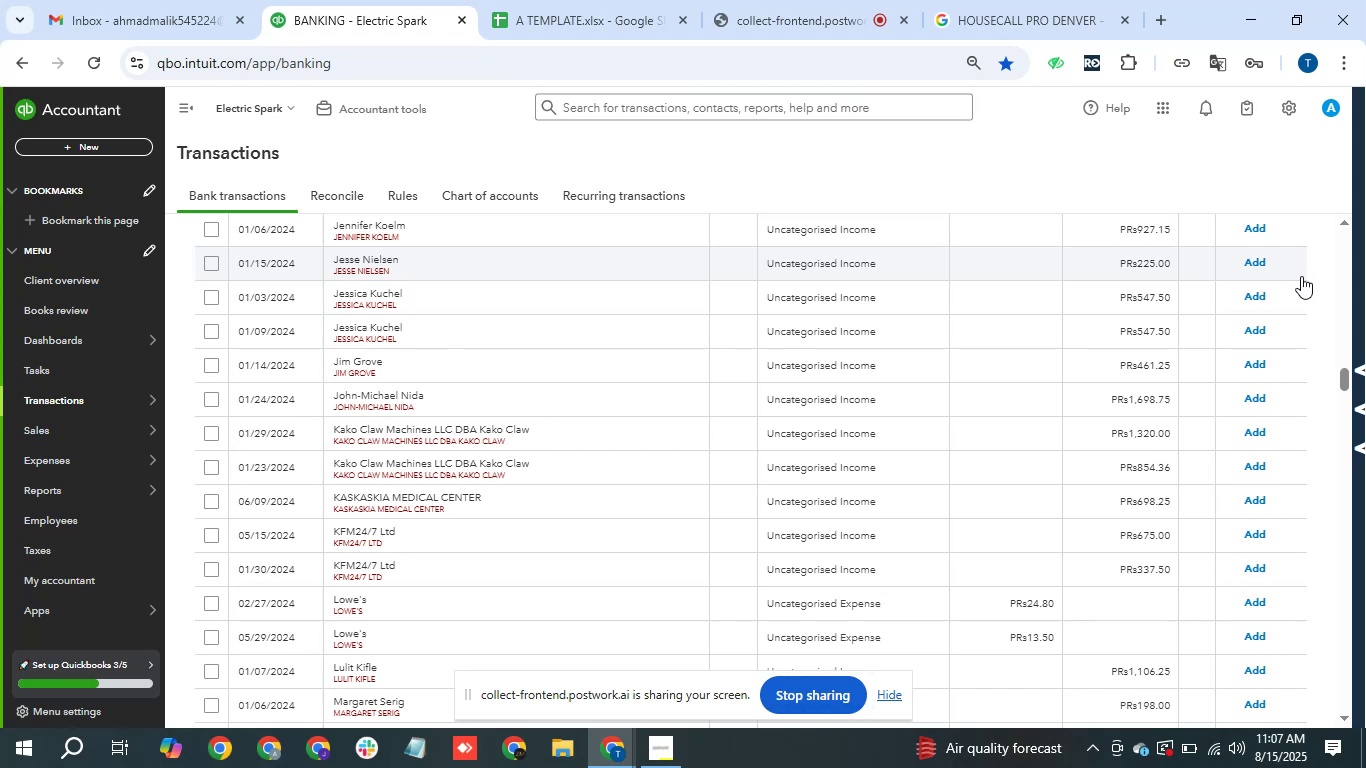 
left_click_drag(start_coordinate=[329, 594], to_coordinate=[381, 602])
 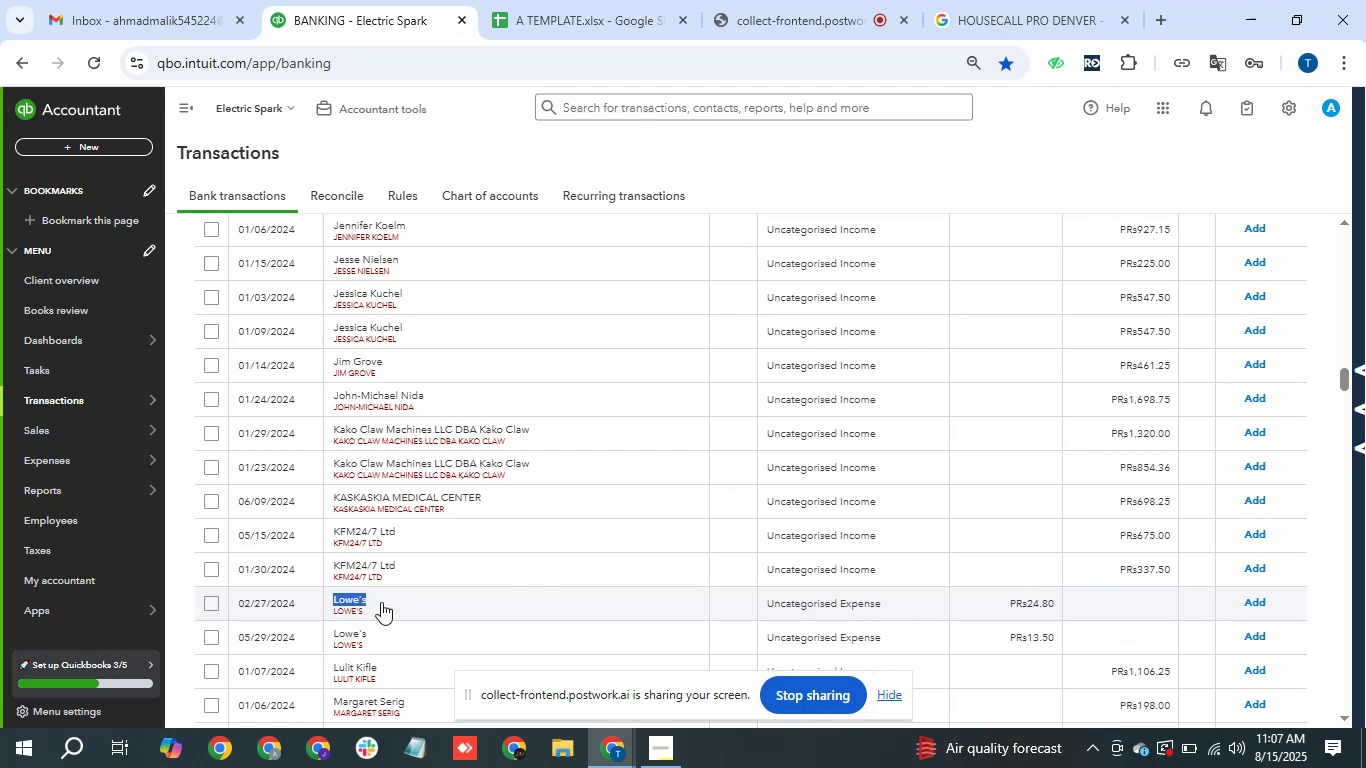 
key(Control+C)
 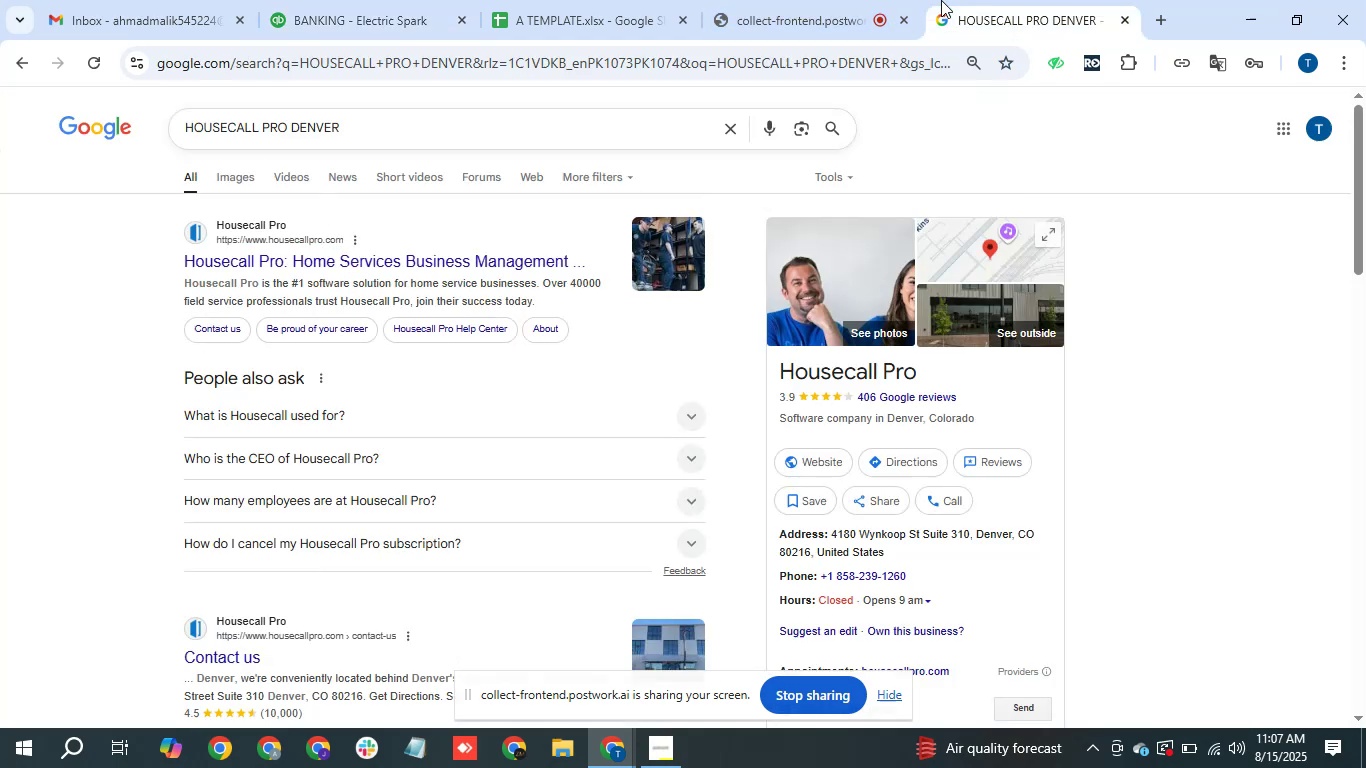 
left_click([702, 64])
 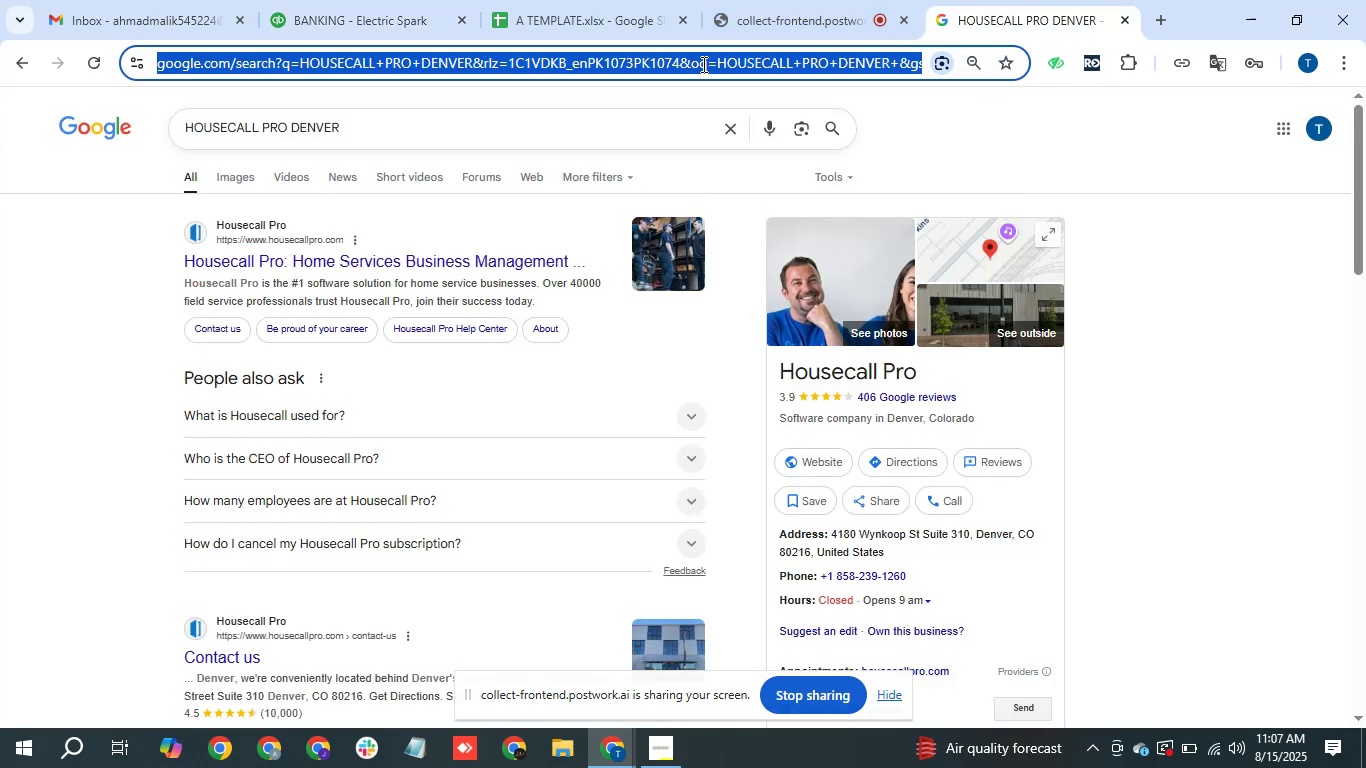 
key(Control+V)
 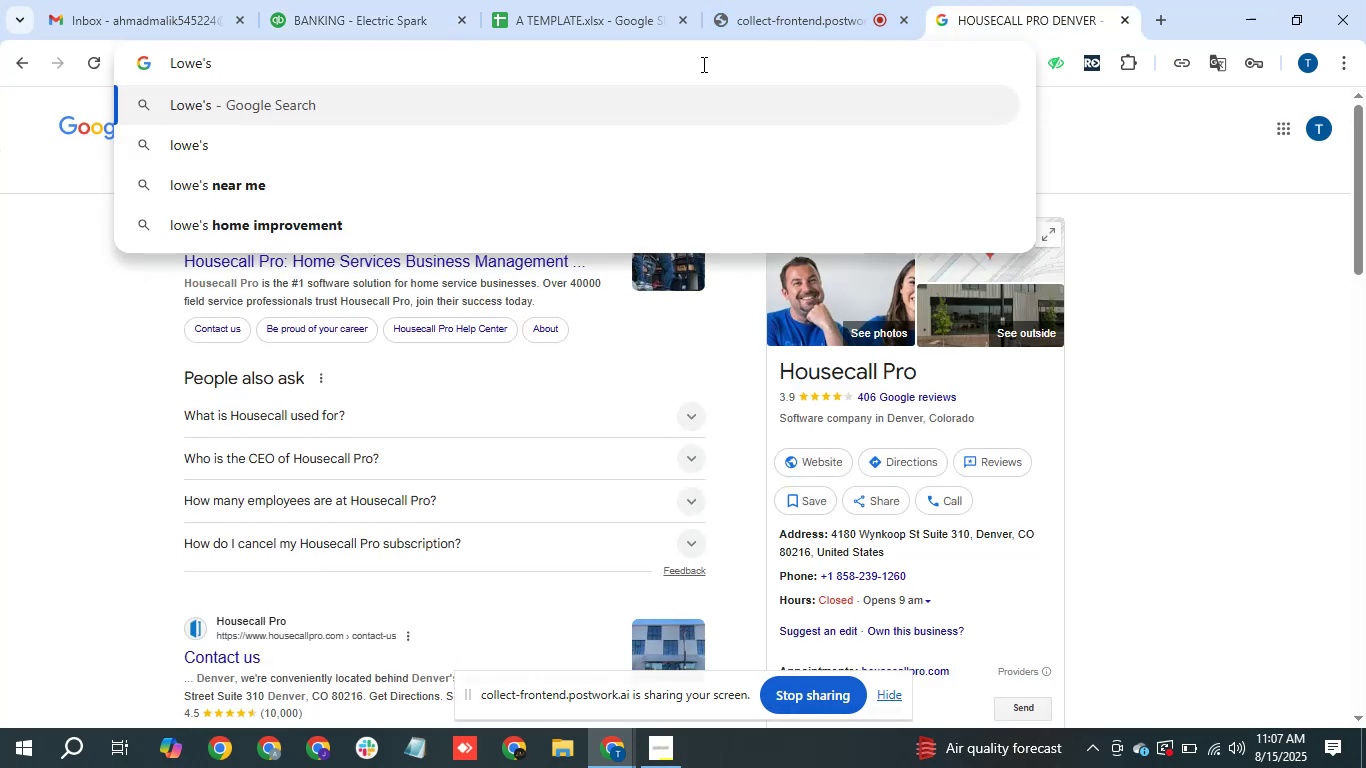 
key(Enter)
 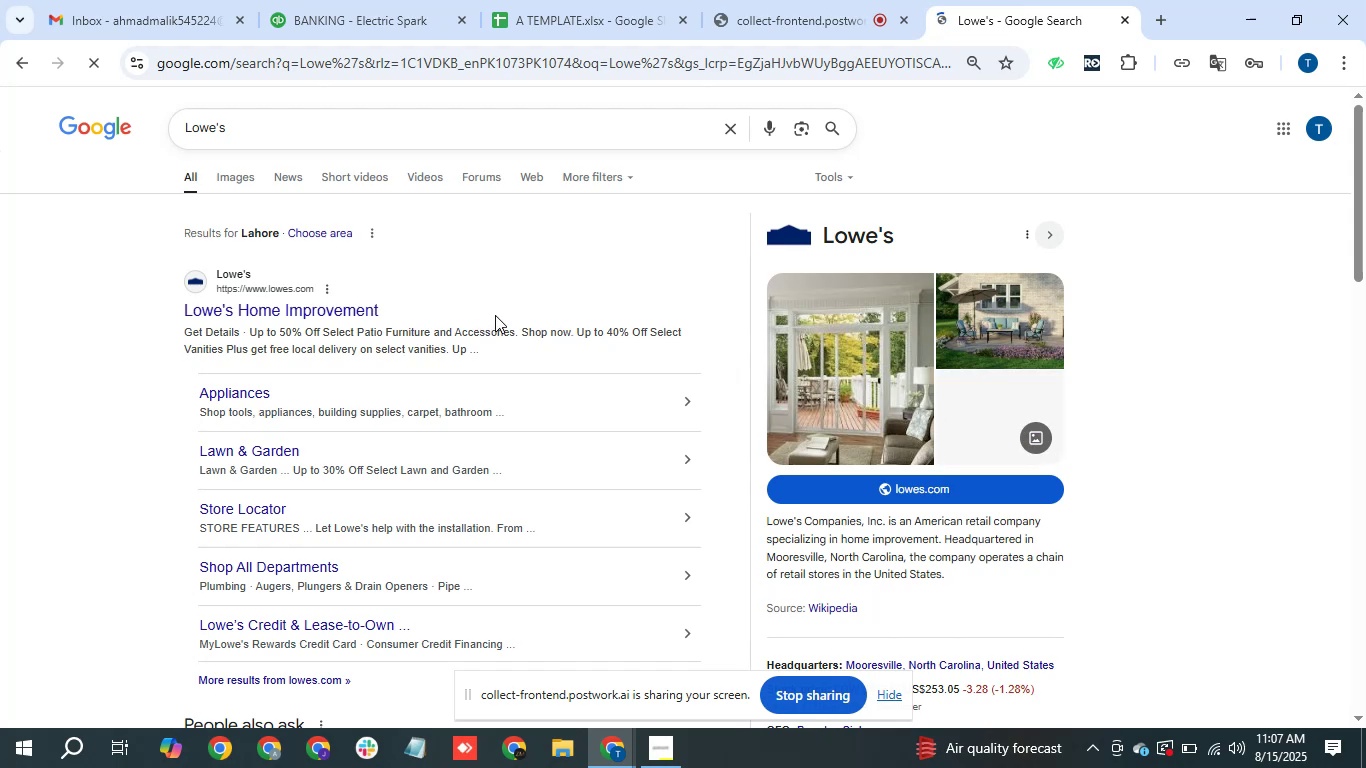 
wait(5.76)
 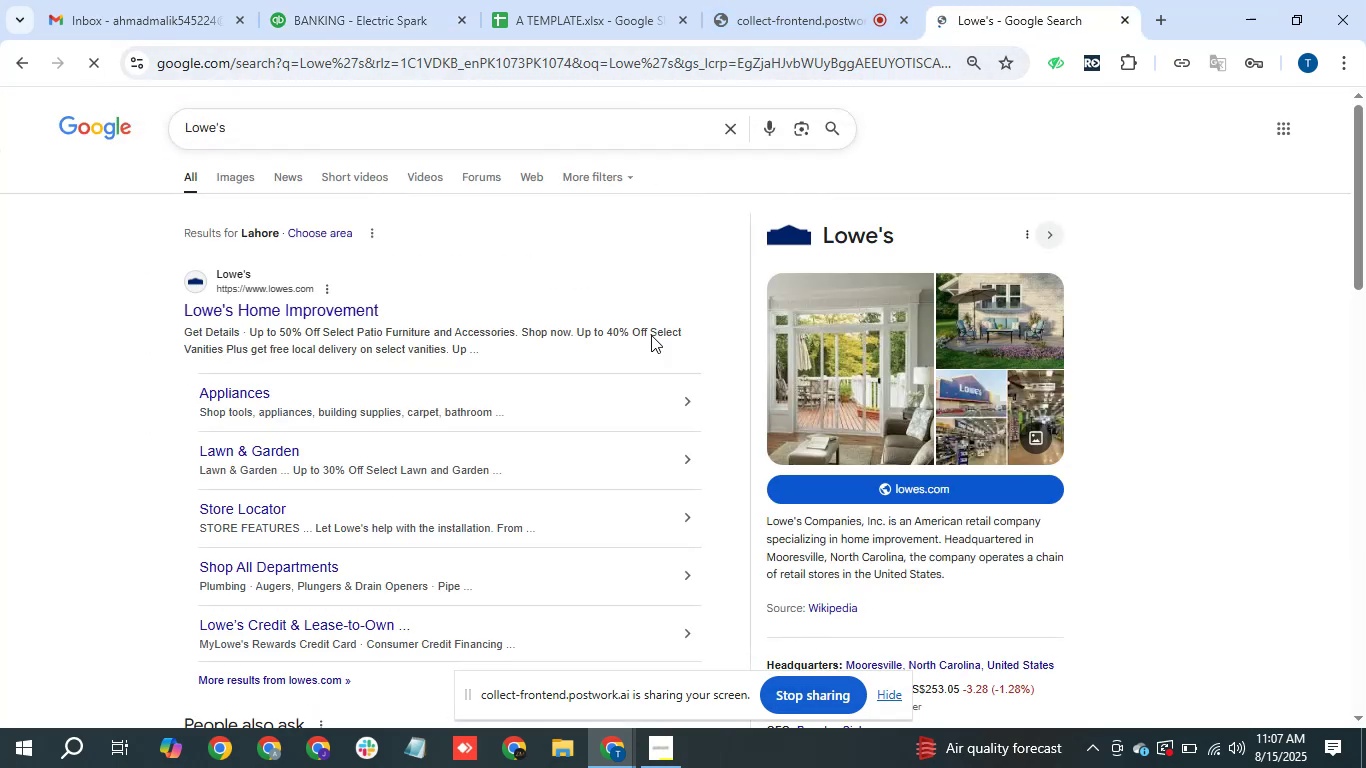 
left_click([345, 0])
 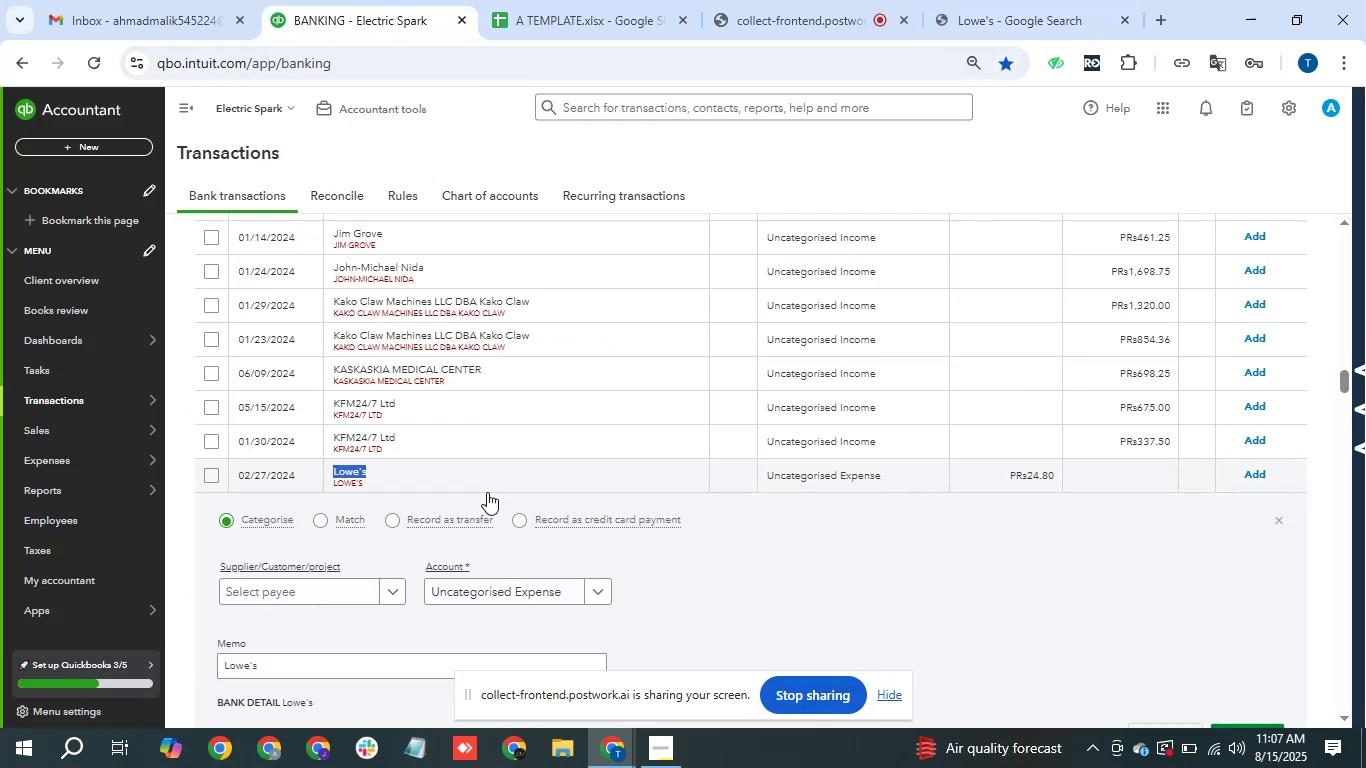 
left_click([487, 486])
 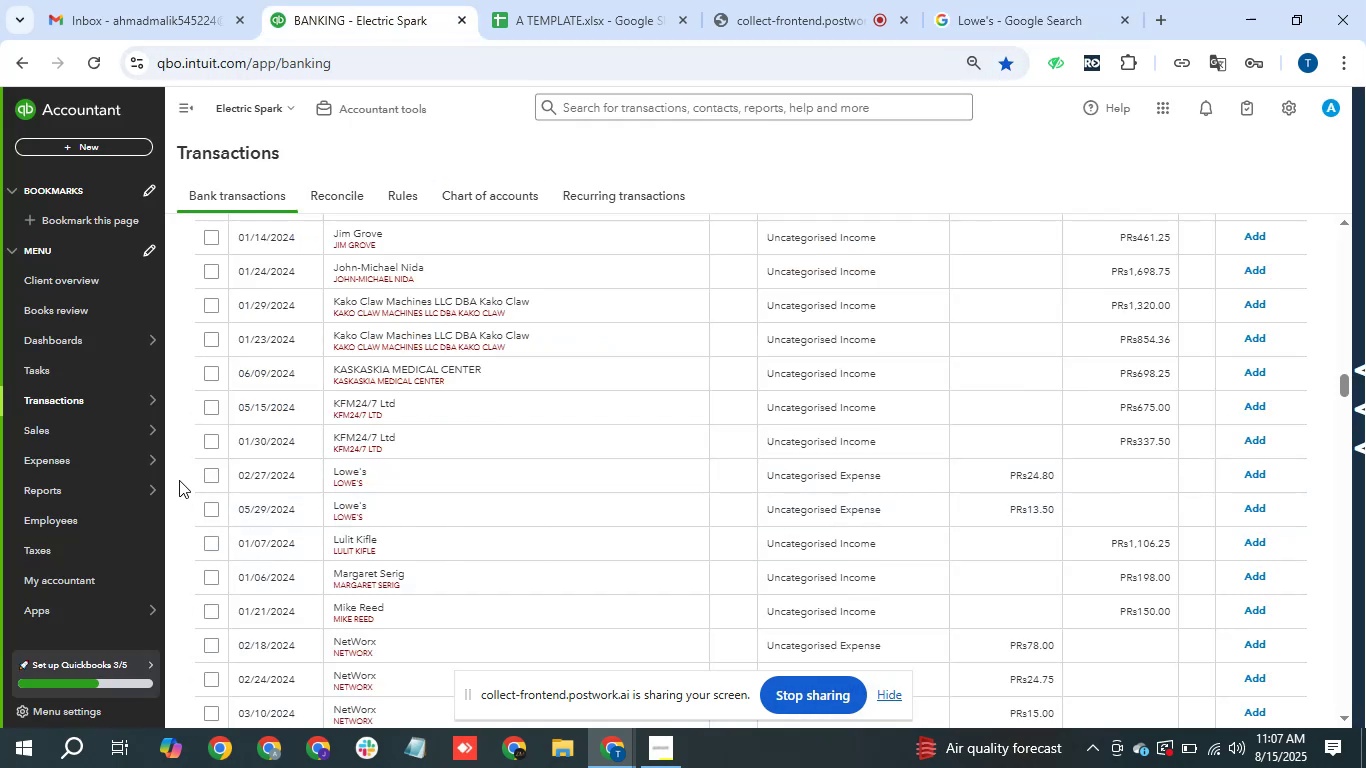 
left_click([202, 472])
 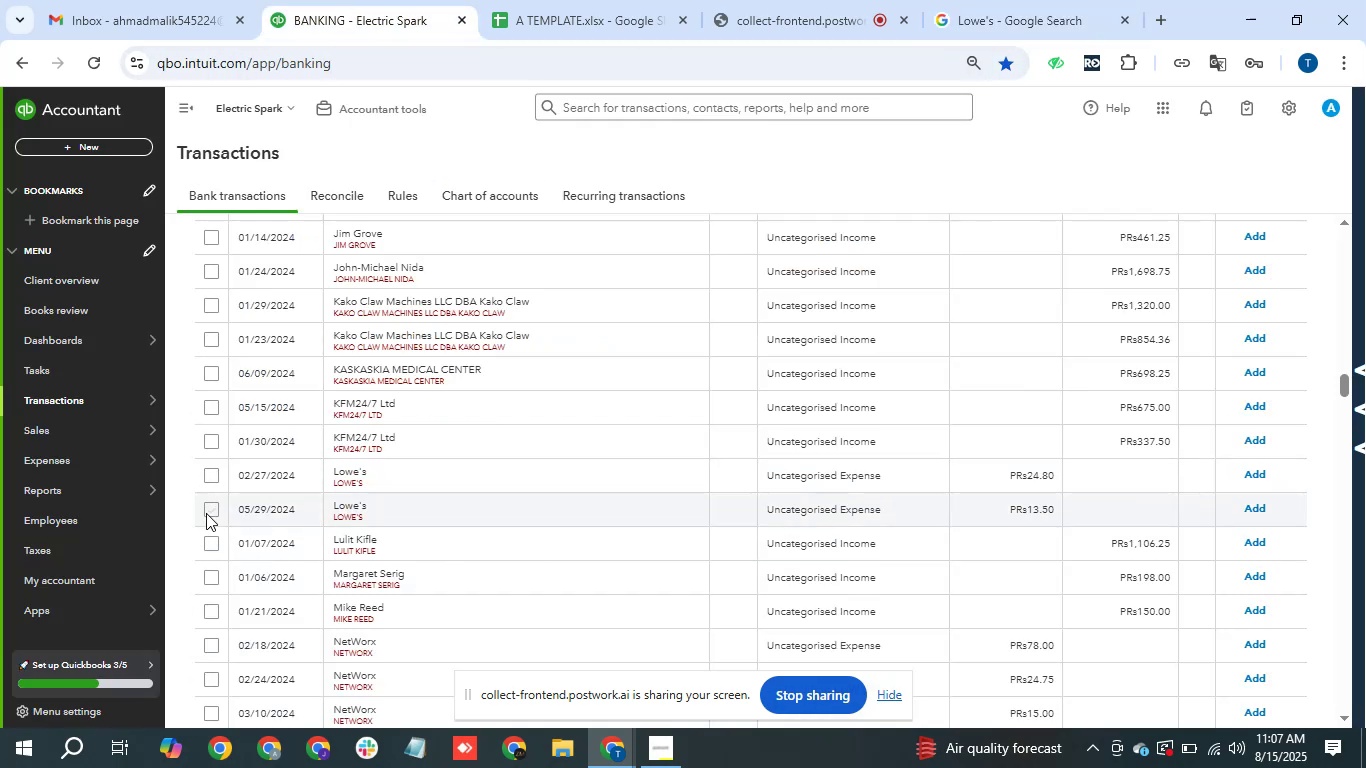 
left_click([206, 514])
 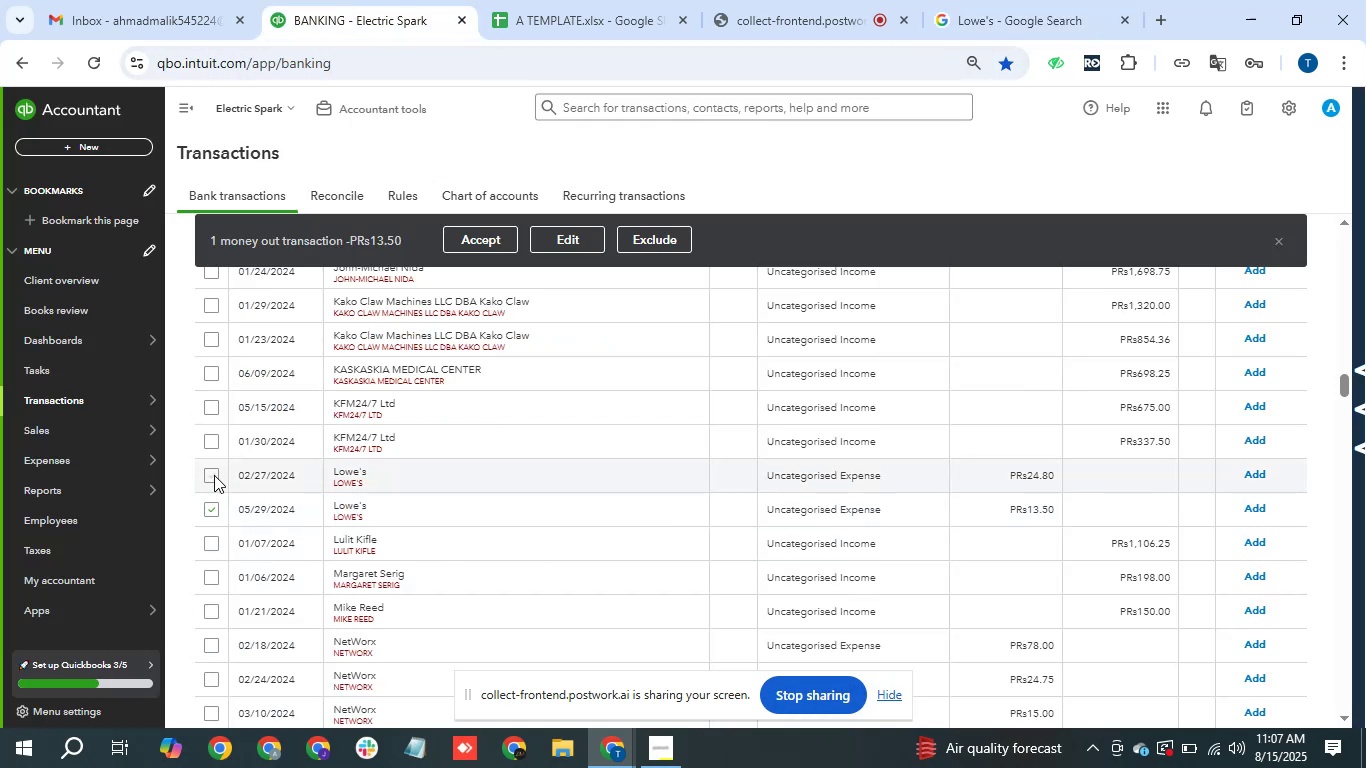 
left_click([214, 475])
 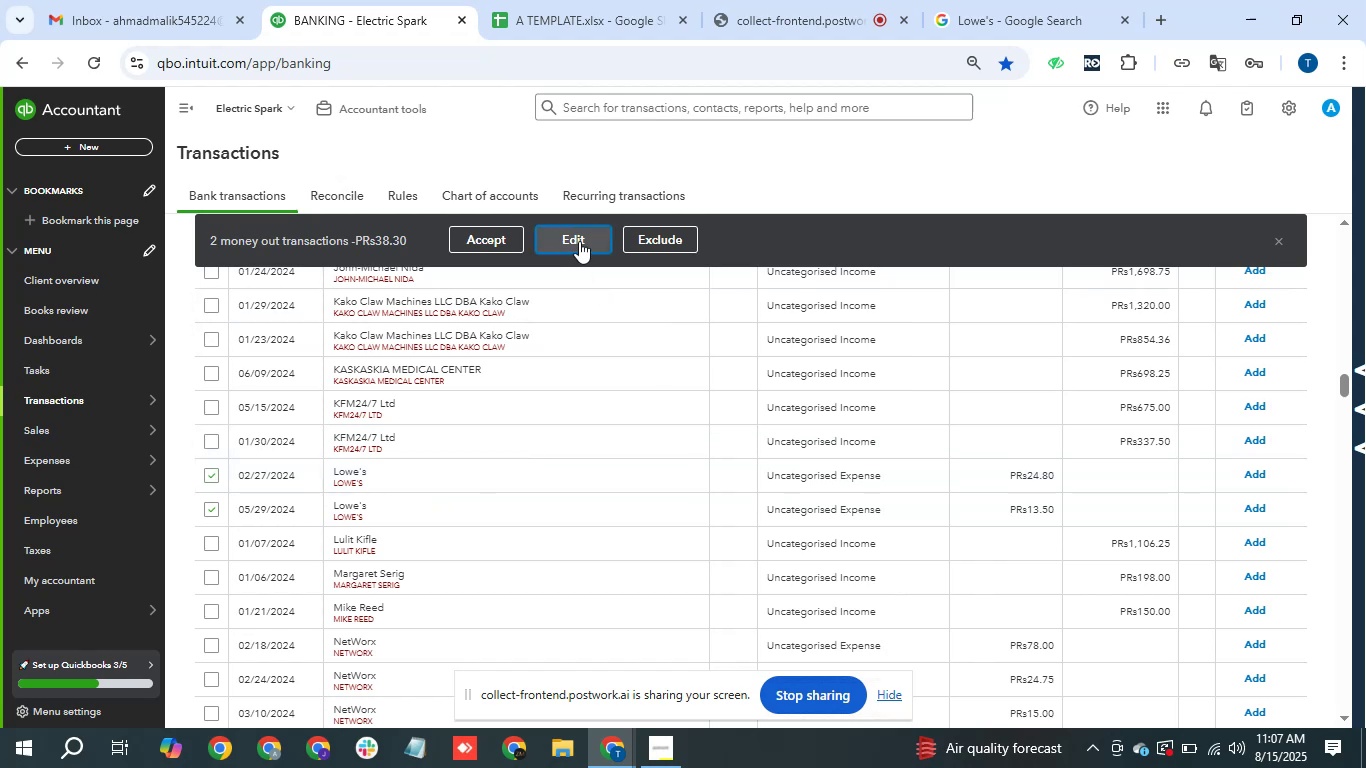 
wait(5.1)
 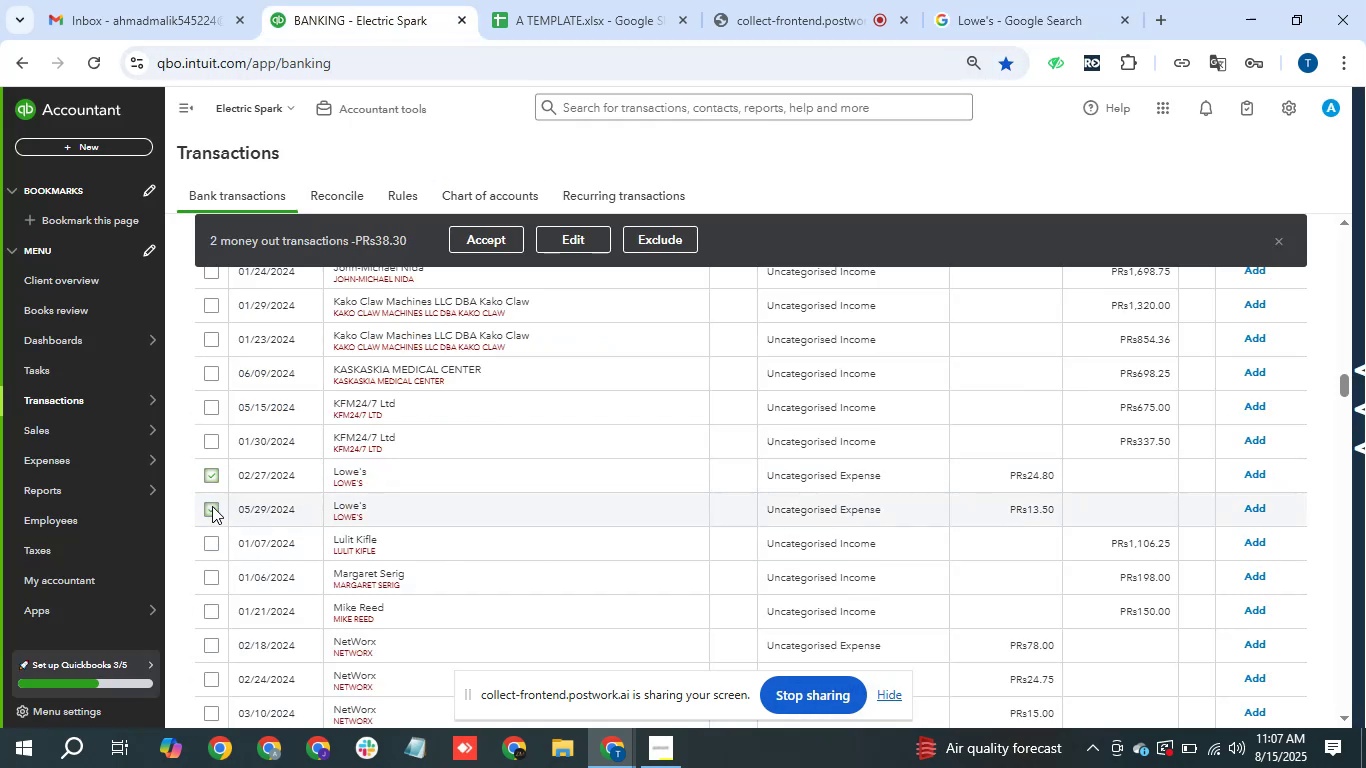 
left_click([548, 365])
 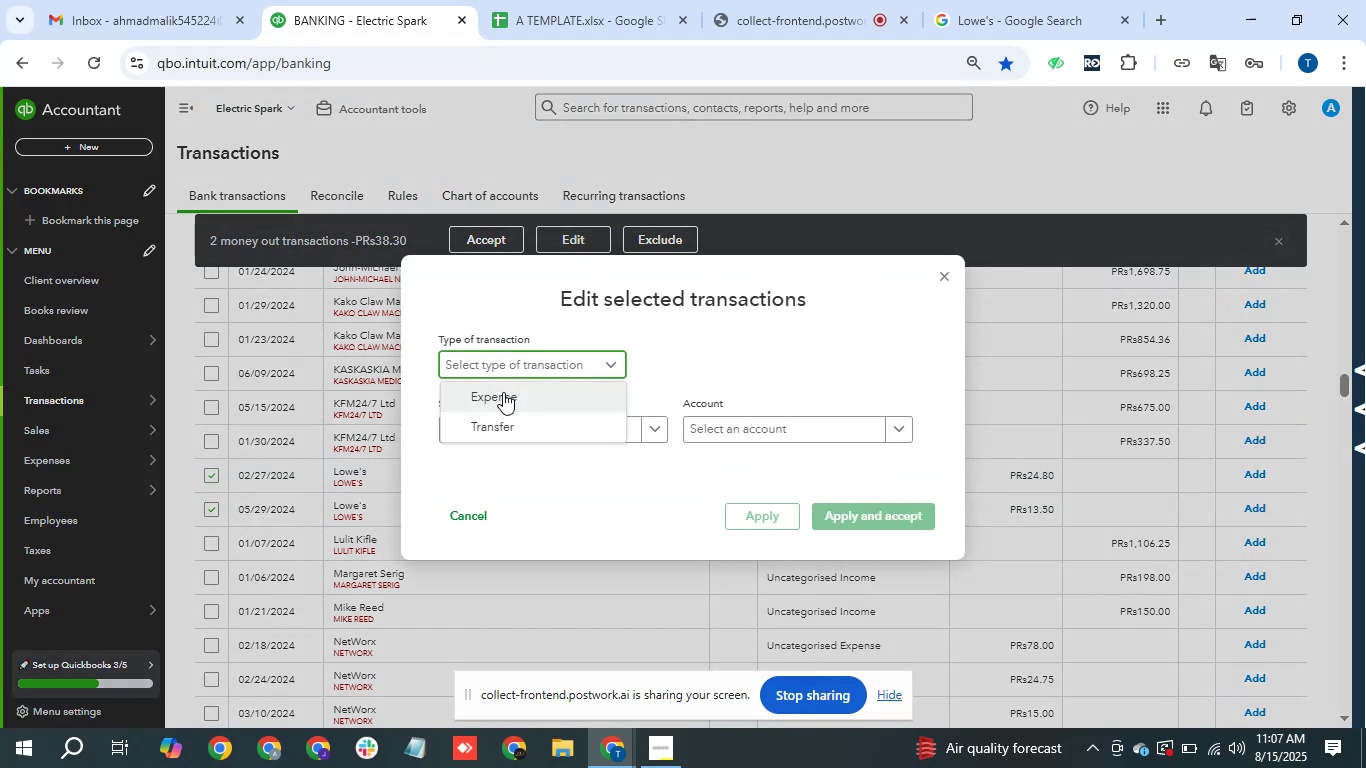 
left_click([503, 392])
 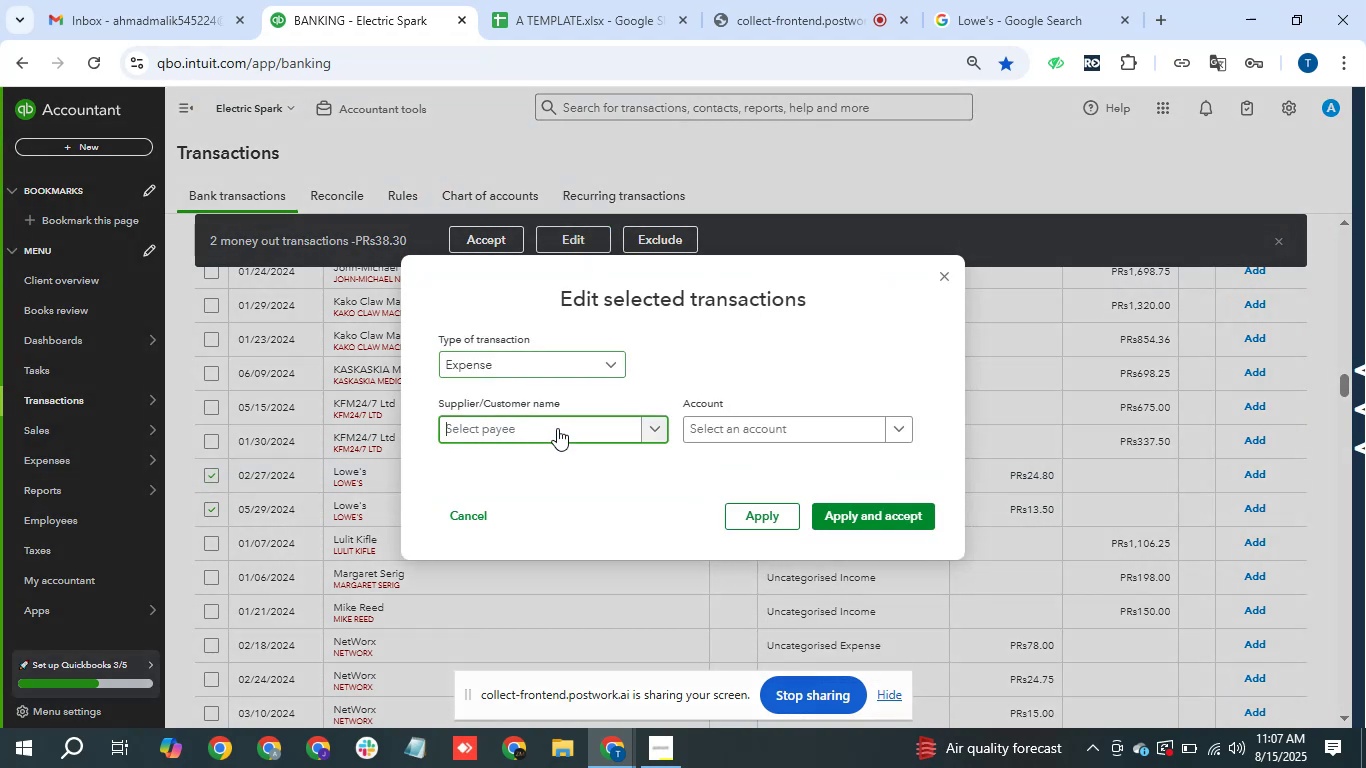 
key(Control+V)
 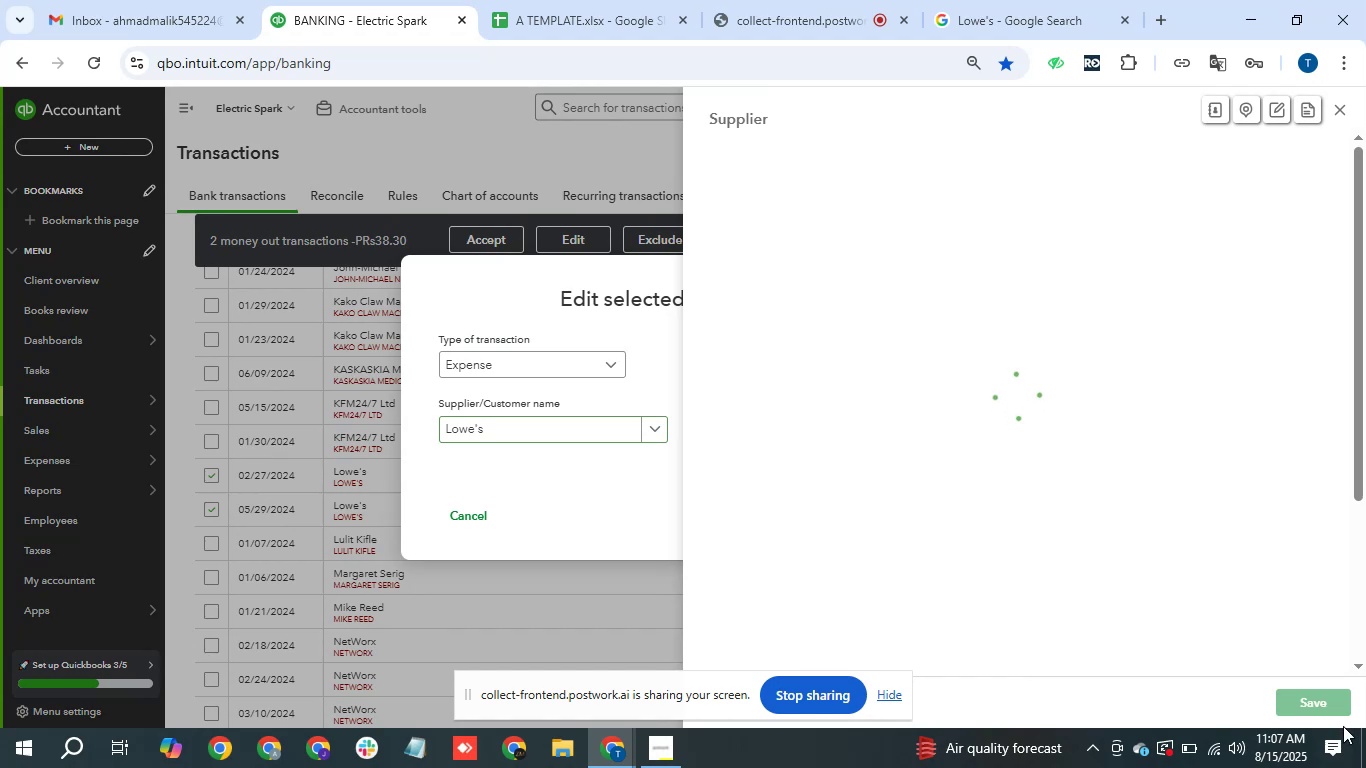 
wait(9.39)
 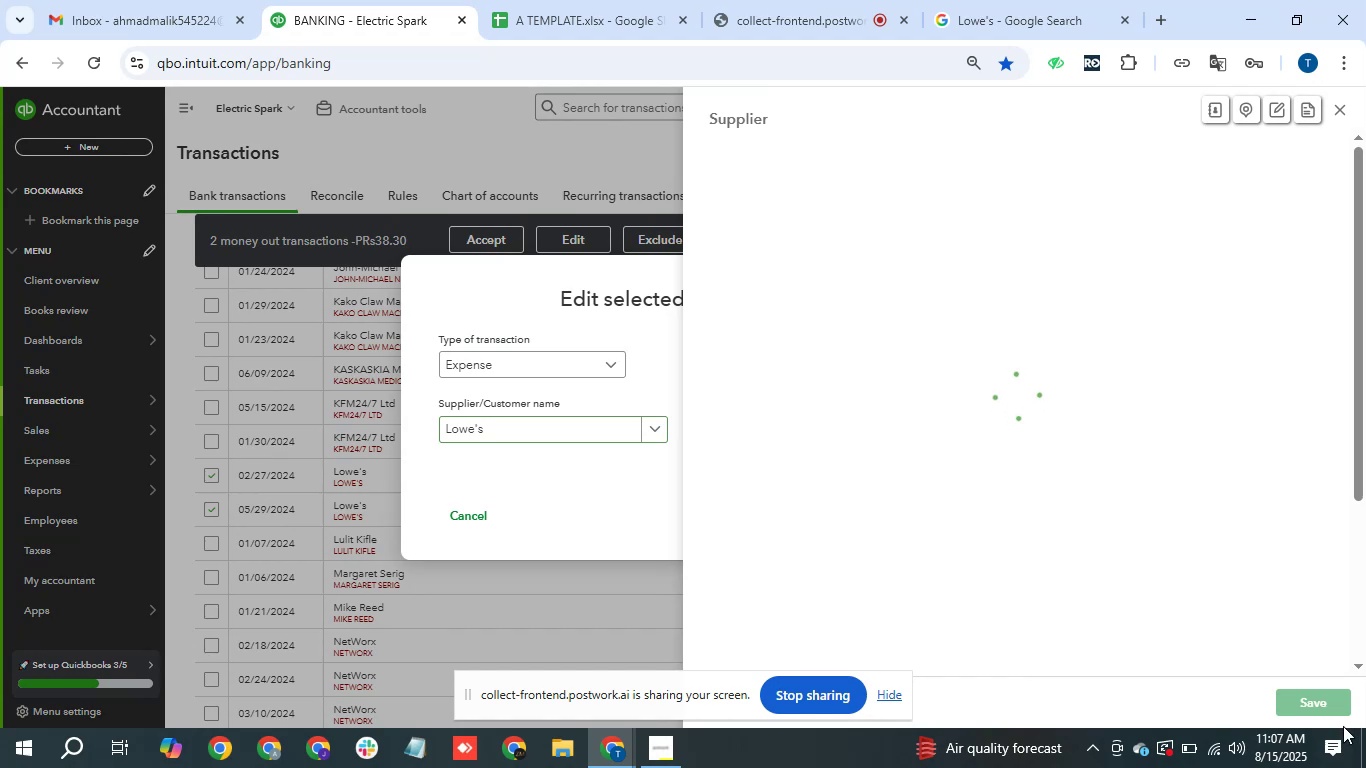 
left_click([861, 439])
 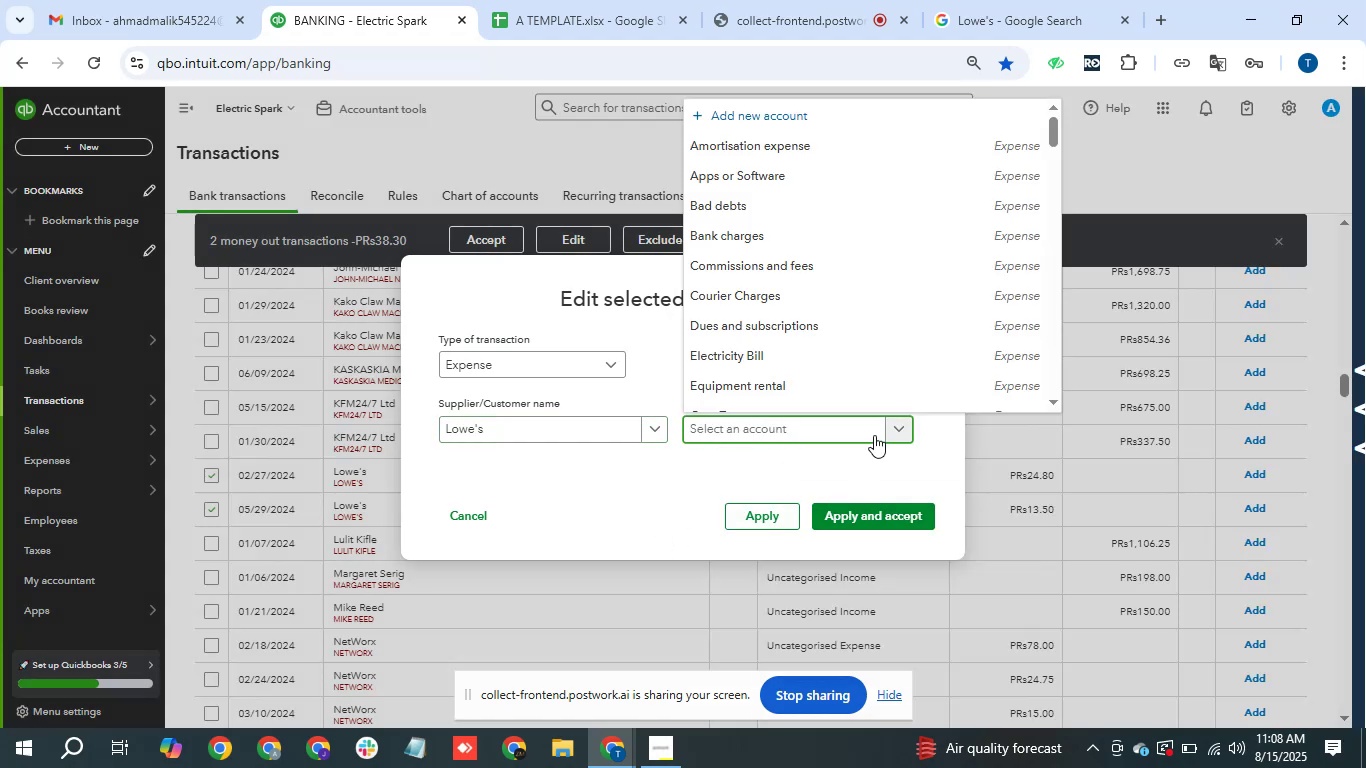 
type(supp)
 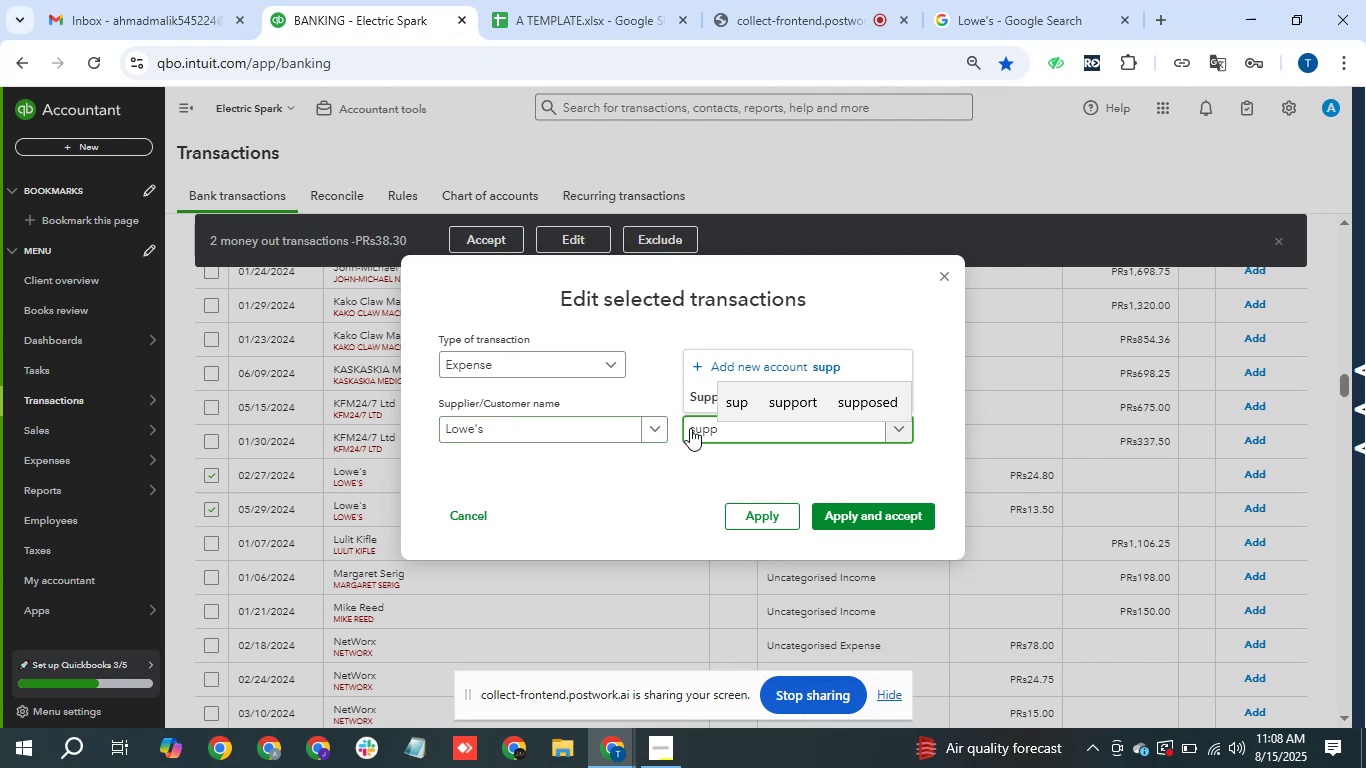 
left_click([710, 401])
 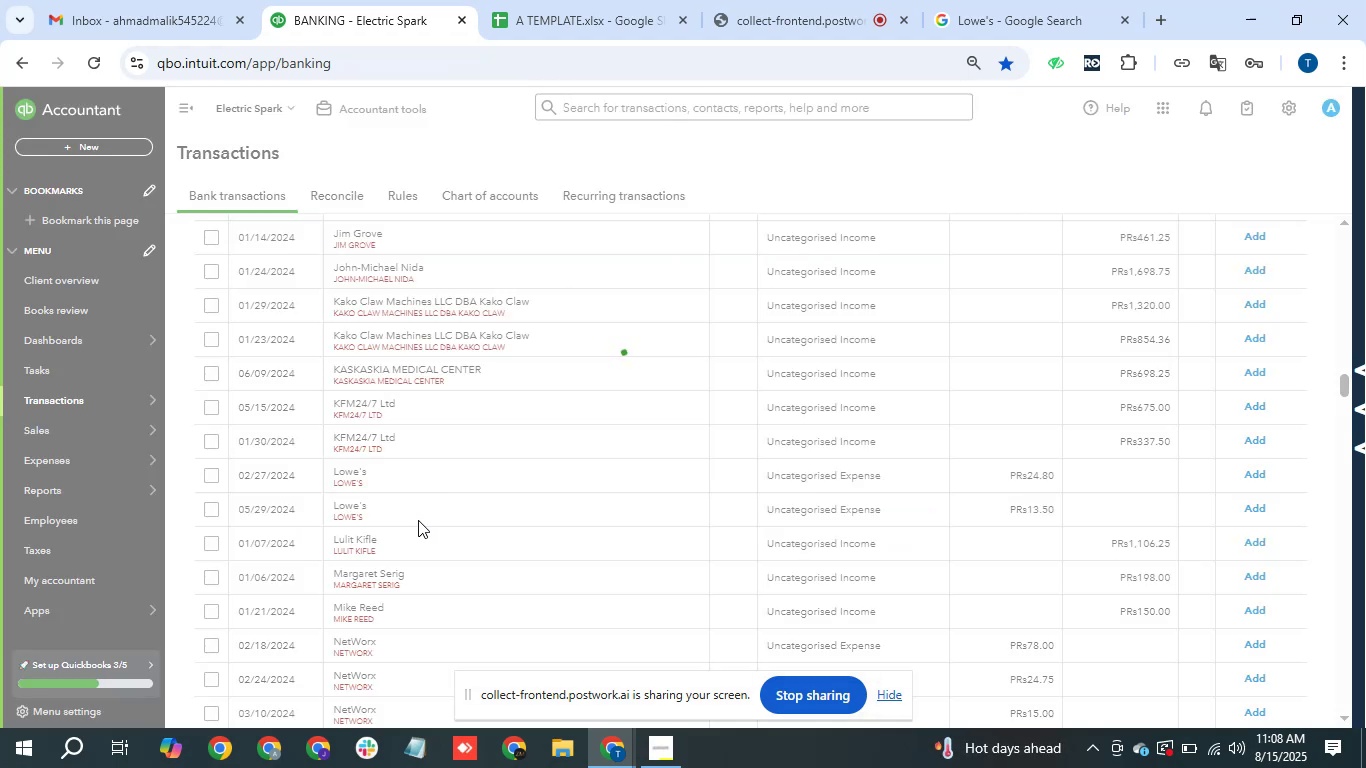 
wait(8.67)
 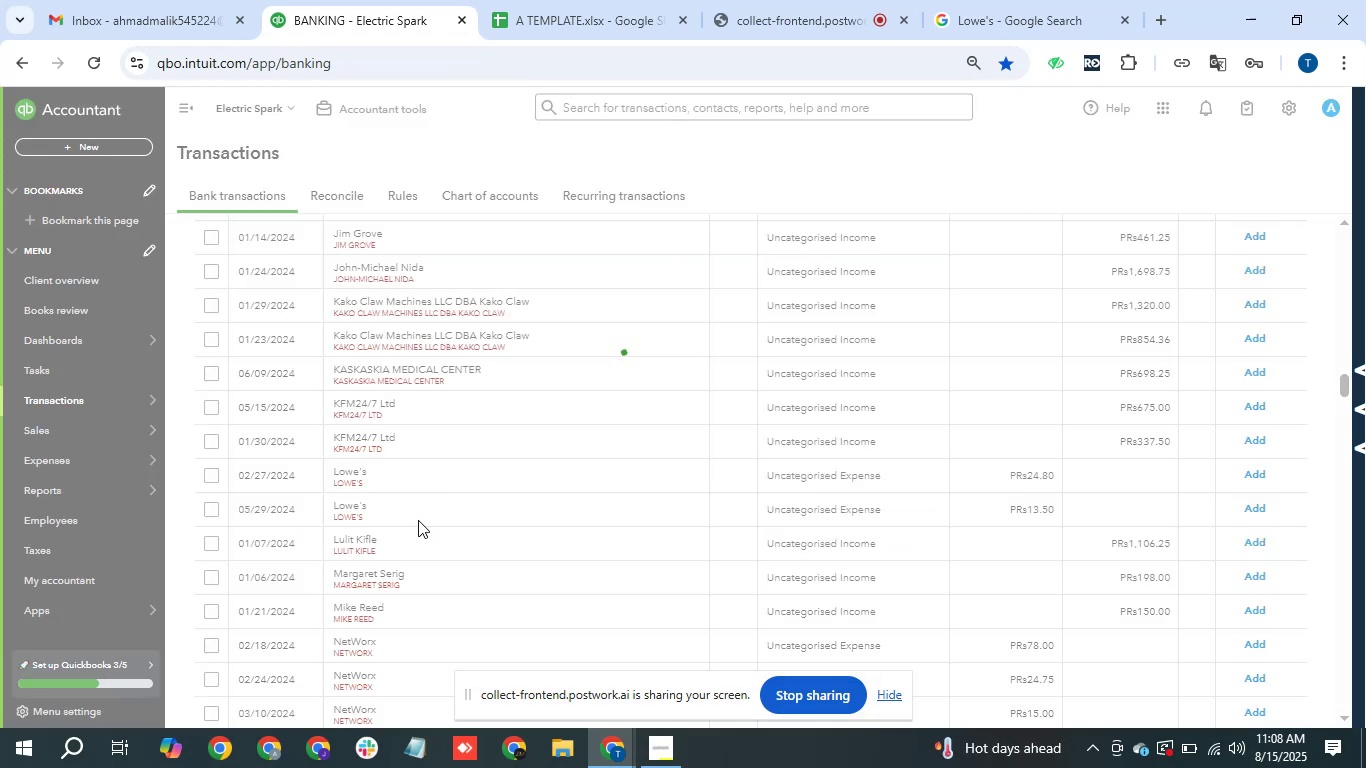 
scroll: coordinate [525, 578], scroll_direction: down, amount: 1.0
 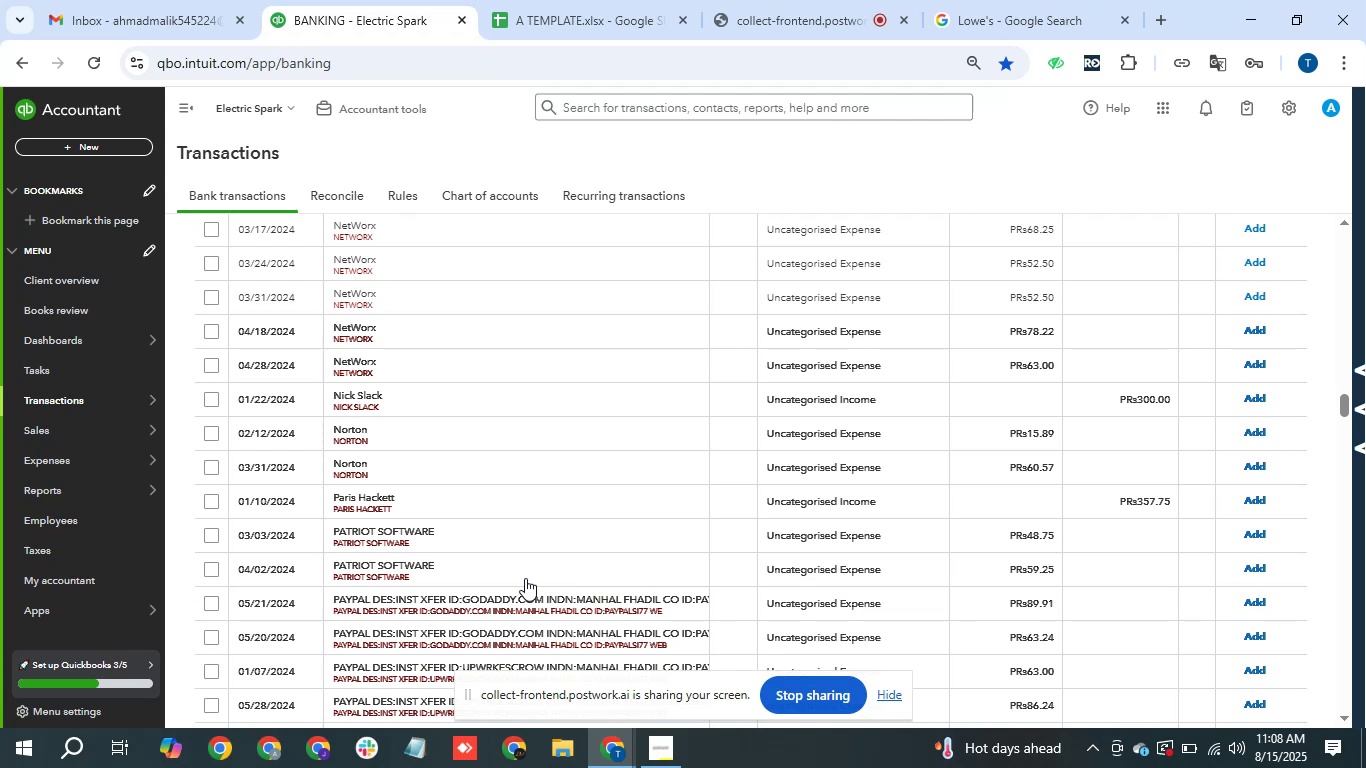 
scroll: coordinate [589, 547], scroll_direction: up, amount: 1.0
 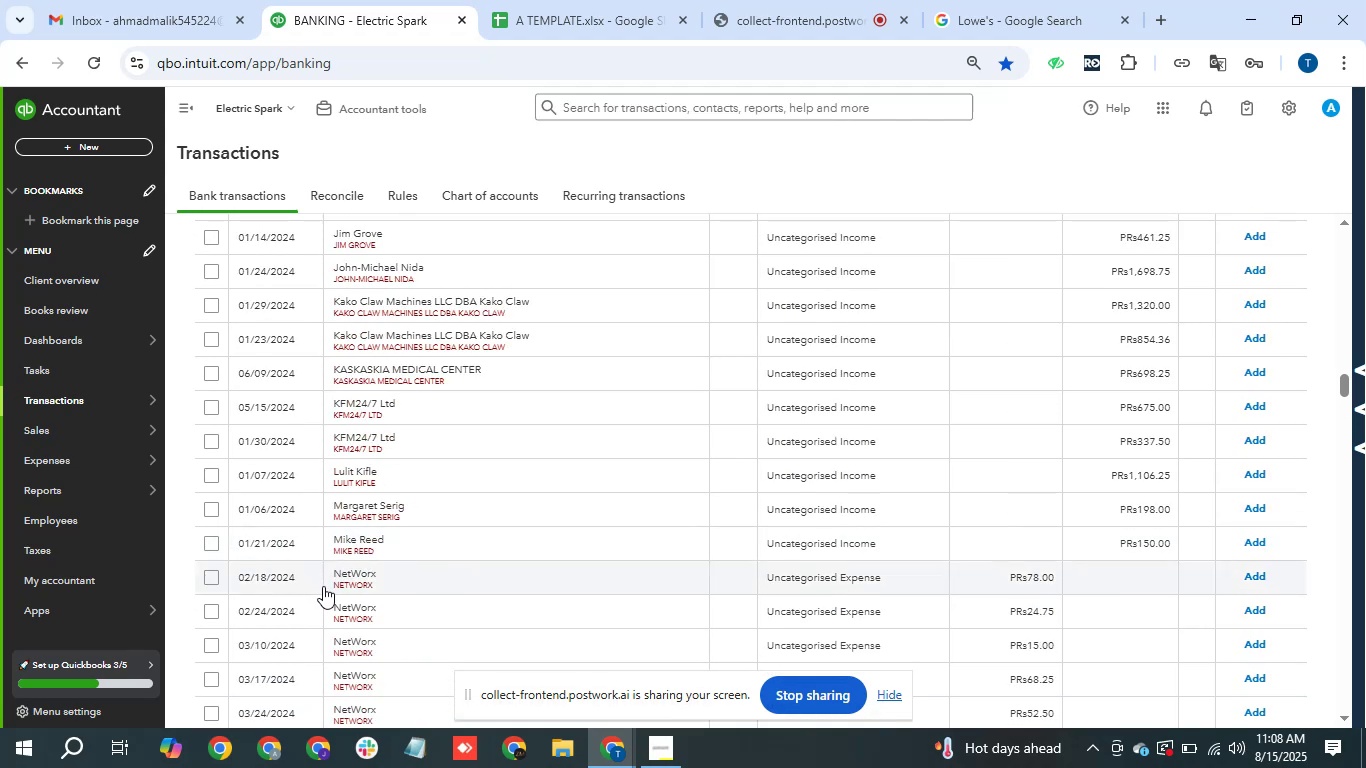 
wait(5.93)
 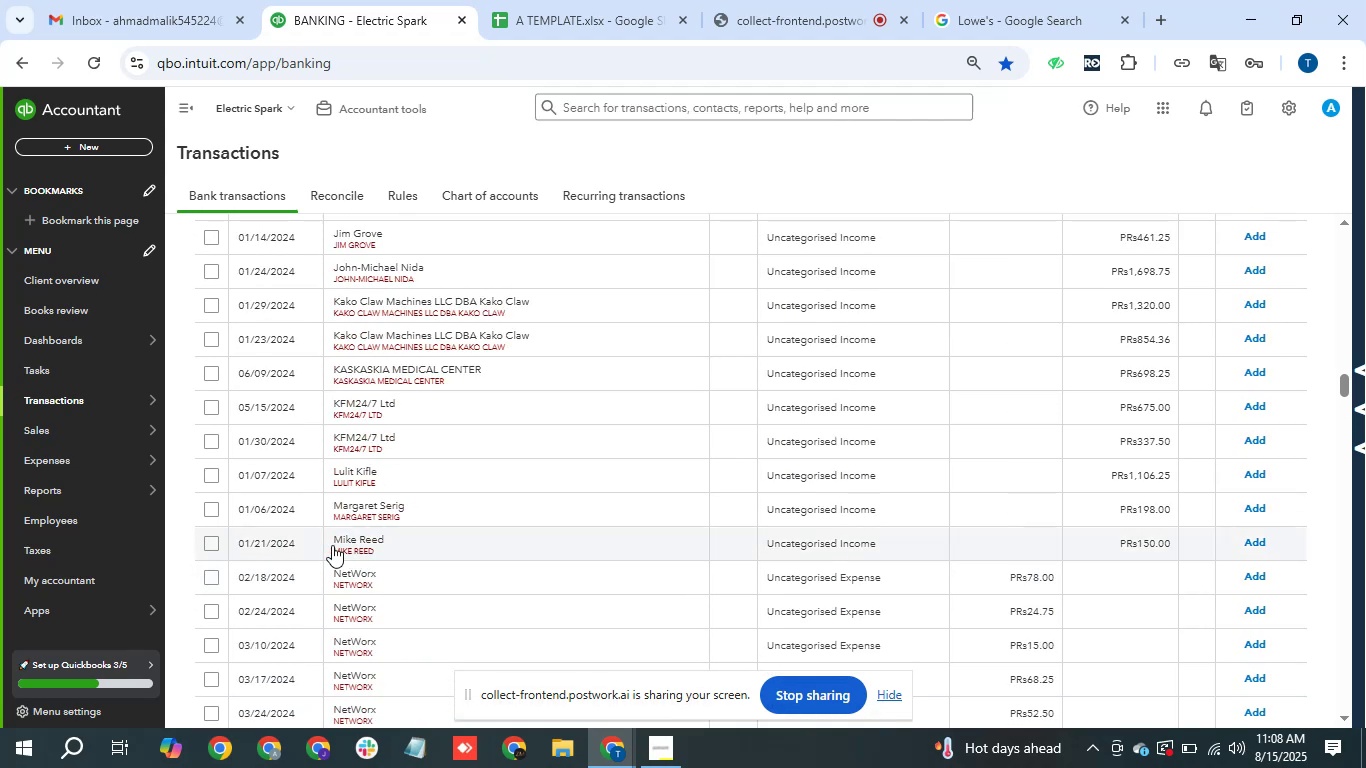 
left_click_drag(start_coordinate=[331, 576], to_coordinate=[403, 576])
 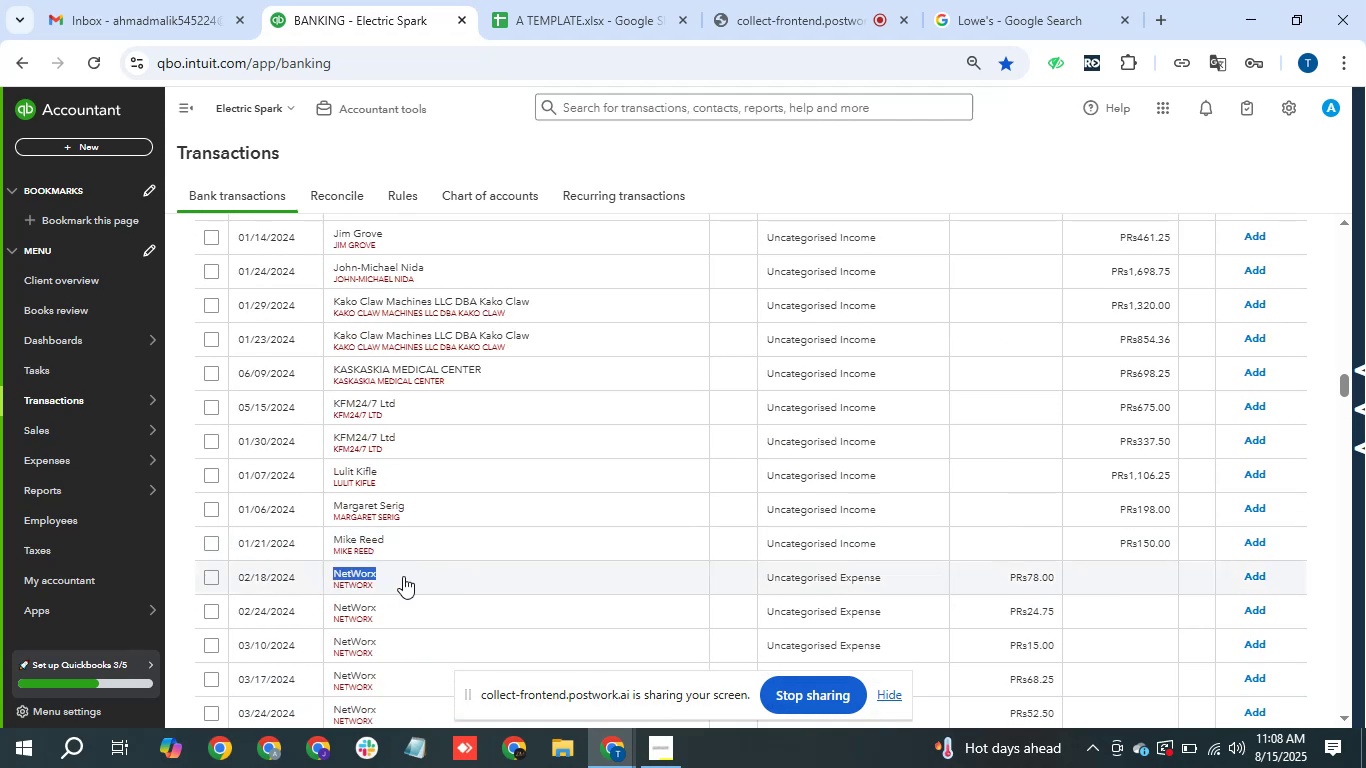 
key(Control+C)
 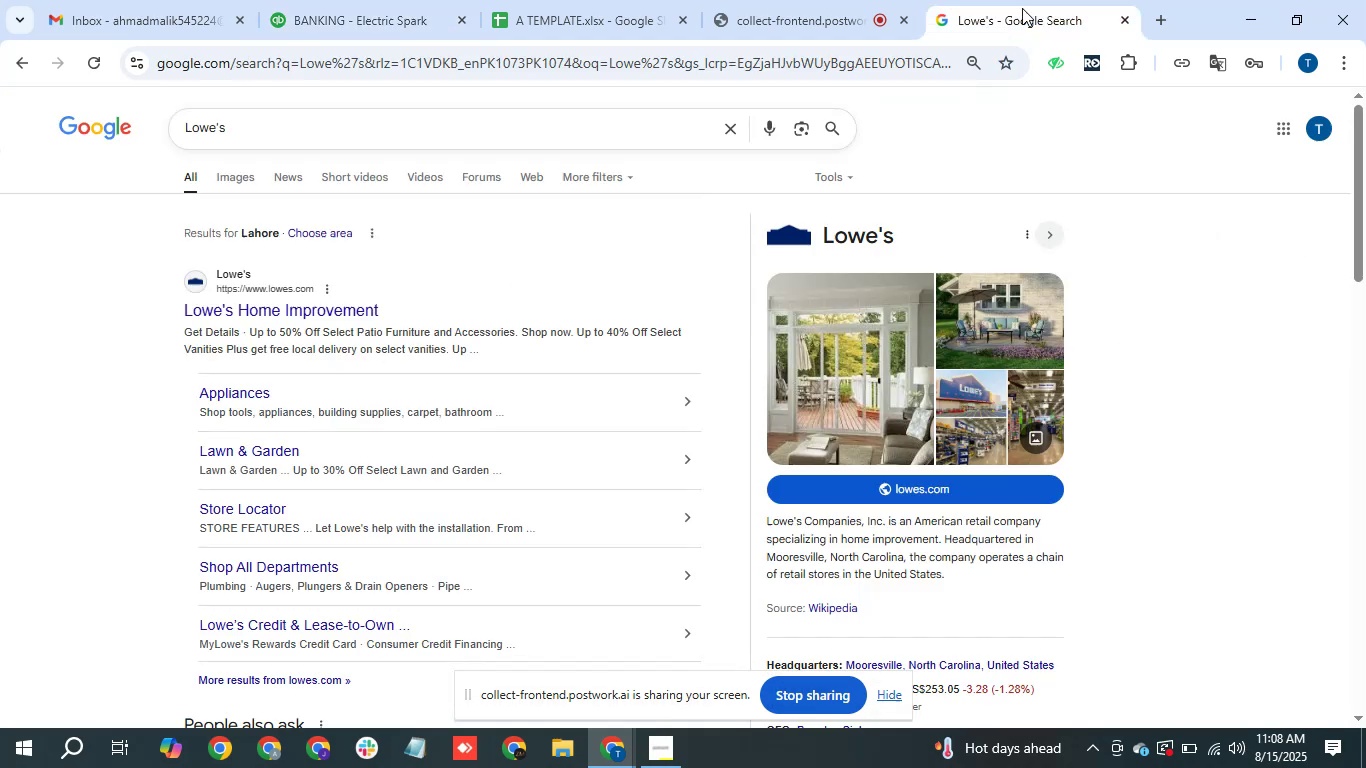 
double_click([796, 68])
 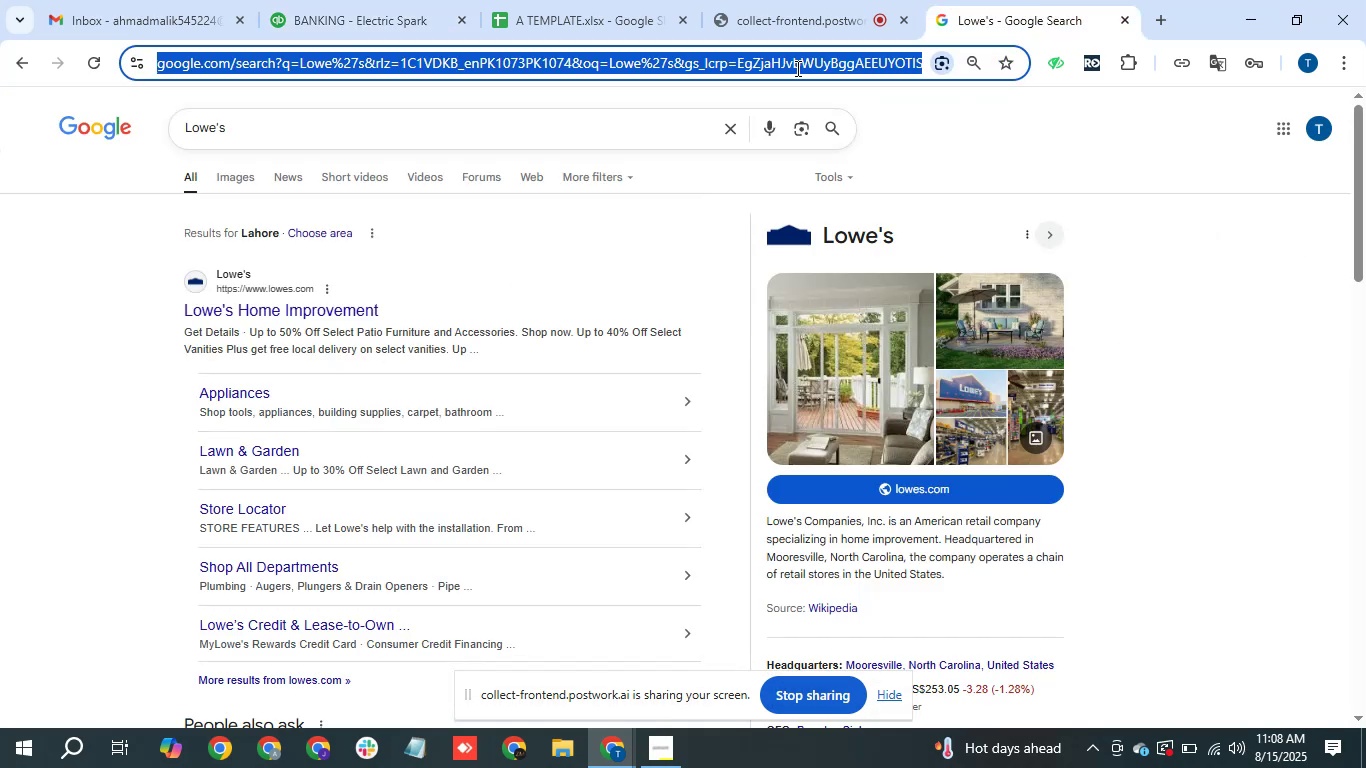 
key(Control+V)
 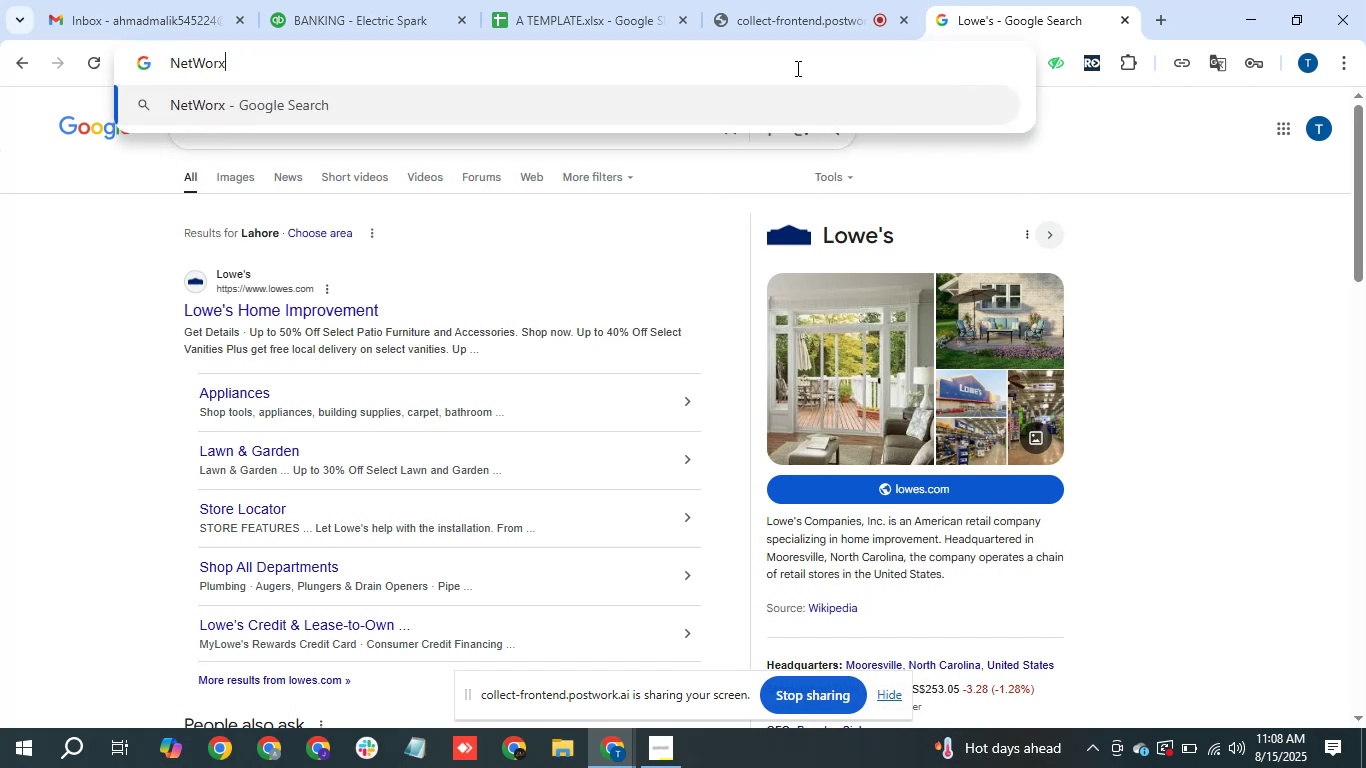 
key(Enter)
 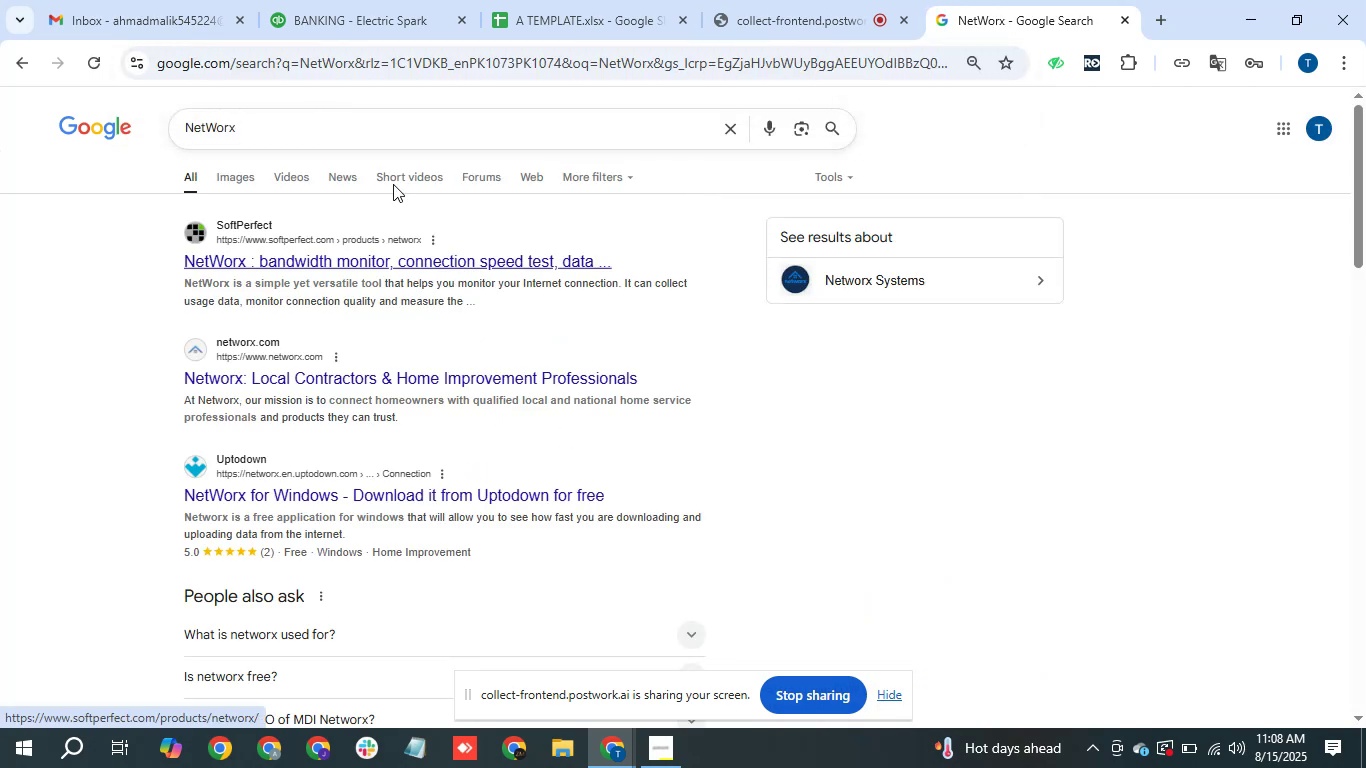 
wait(7.81)
 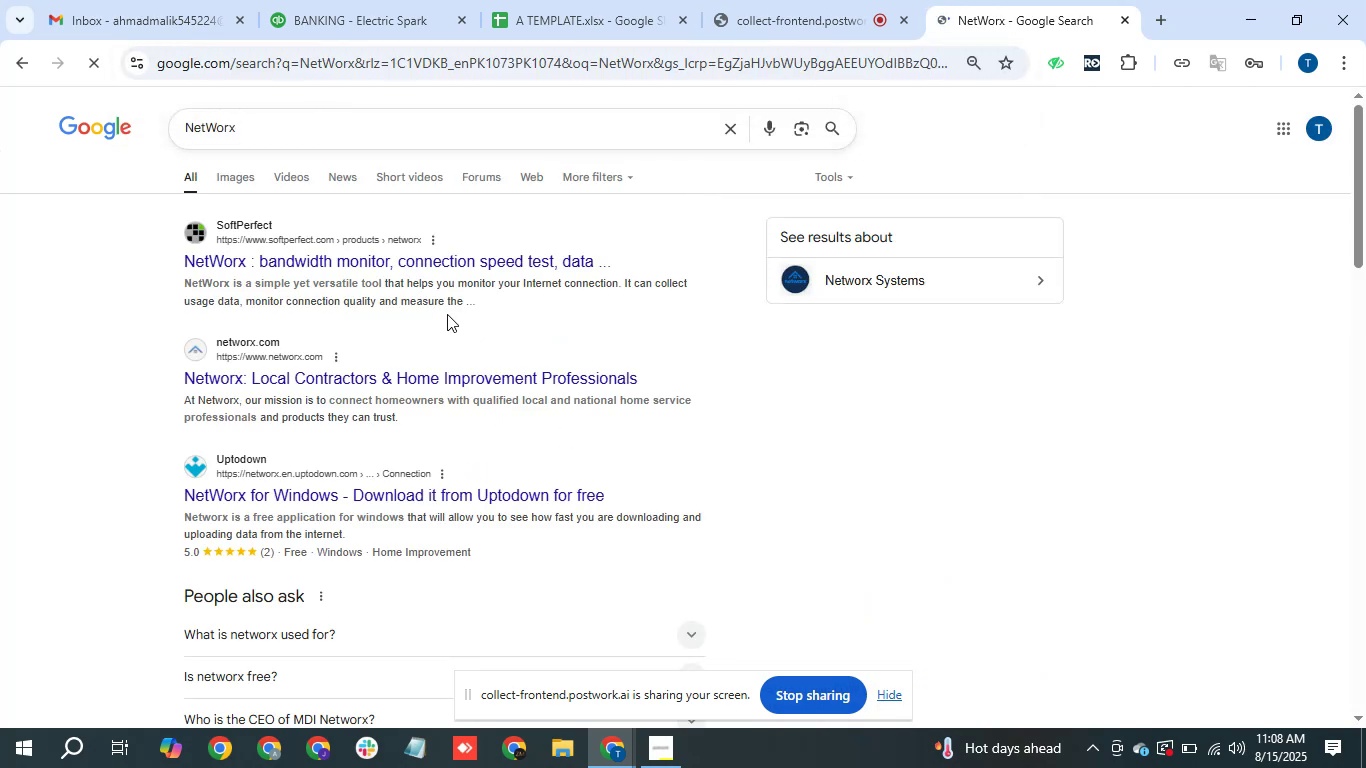 
left_click([367, 0])
 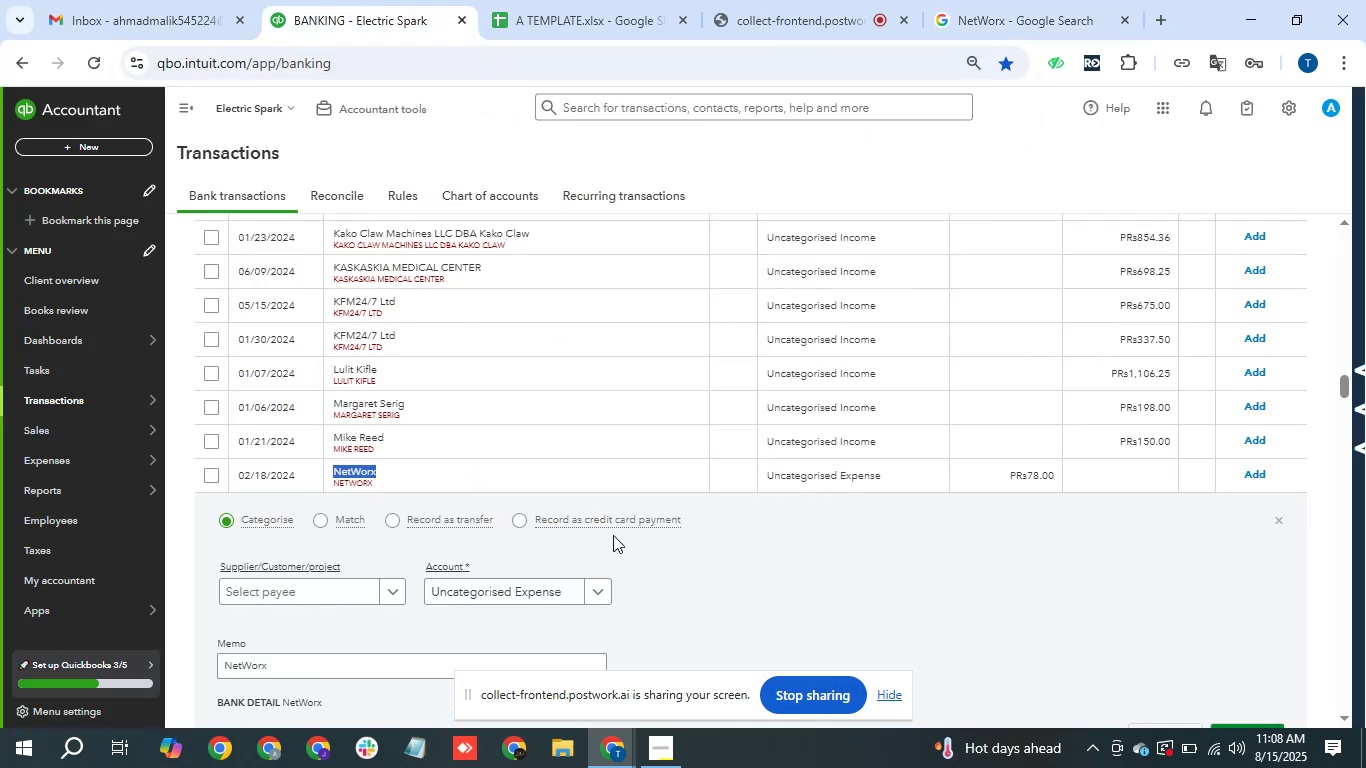 
mouse_move([390, 491])
 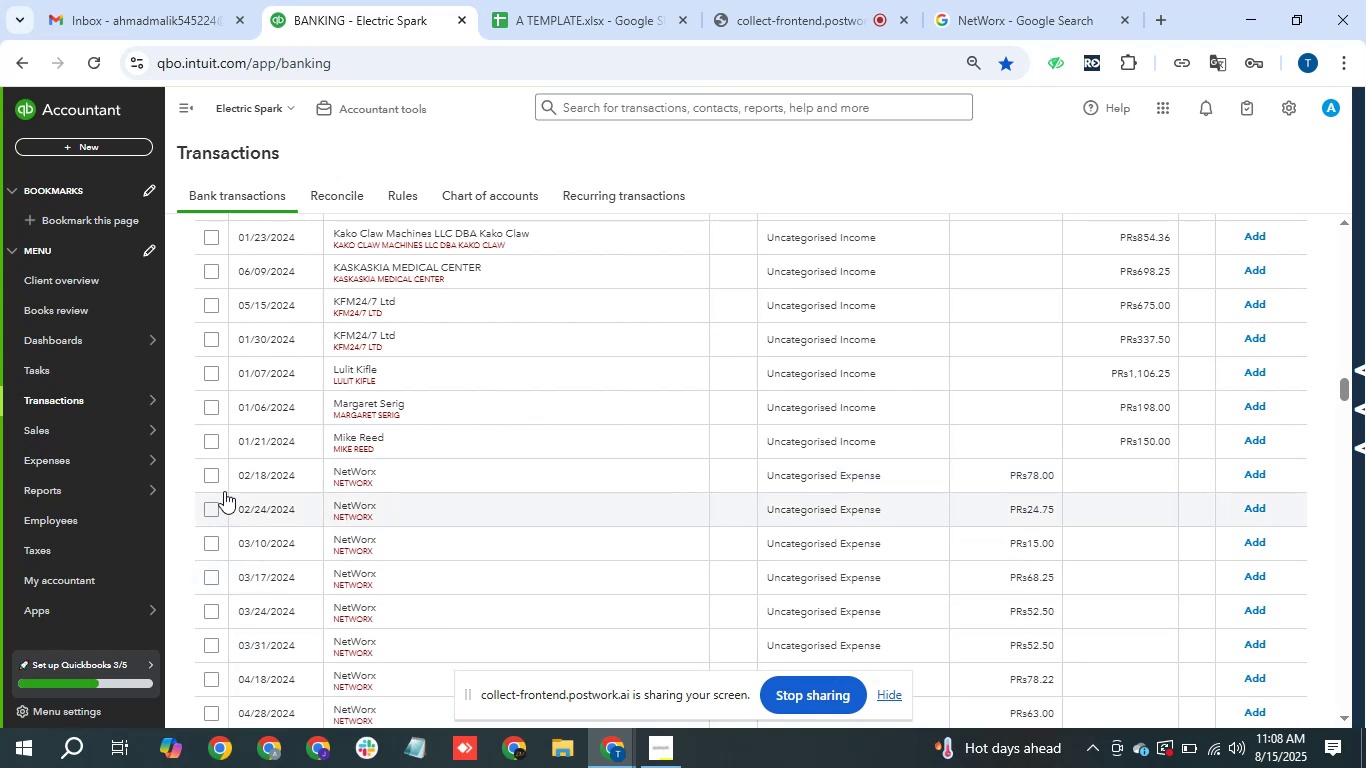 
left_click([205, 472])
 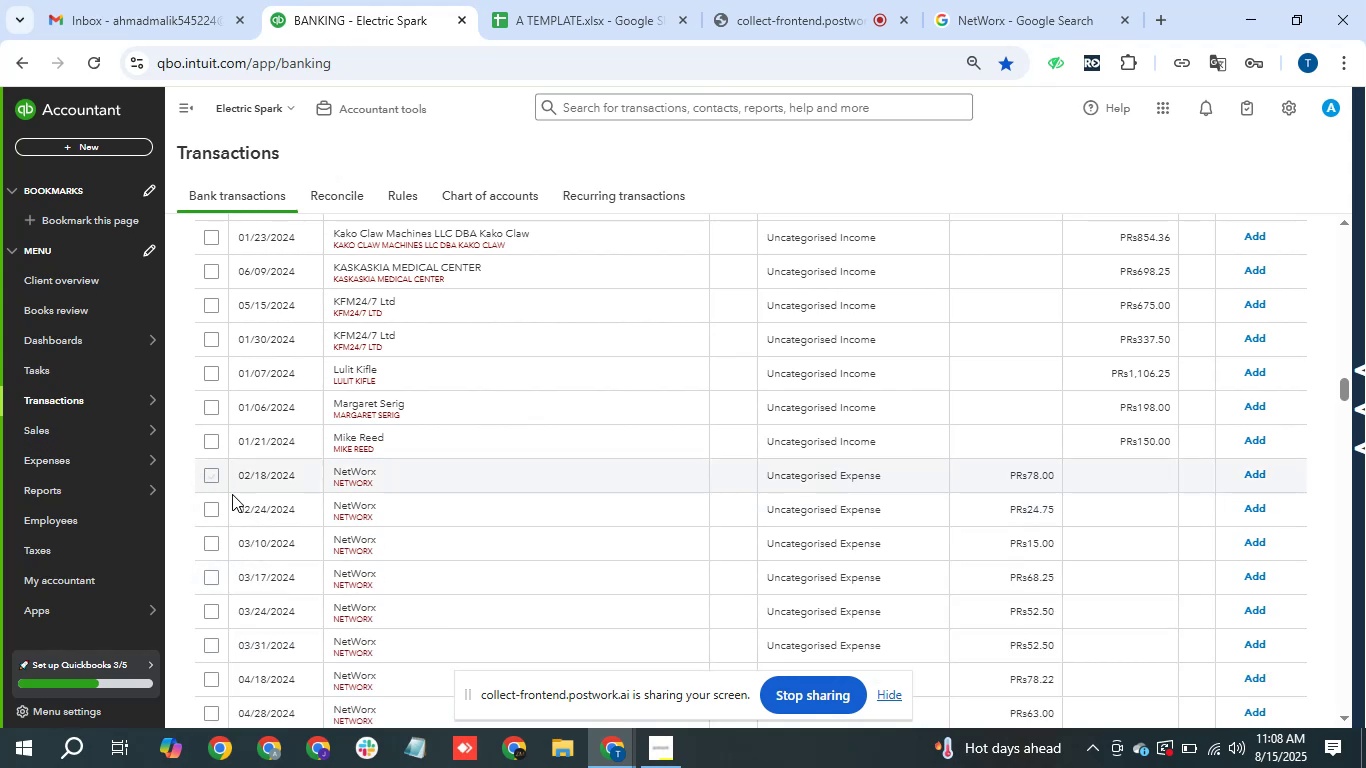 
scroll: coordinate [273, 561], scroll_direction: down, amount: 1.0
 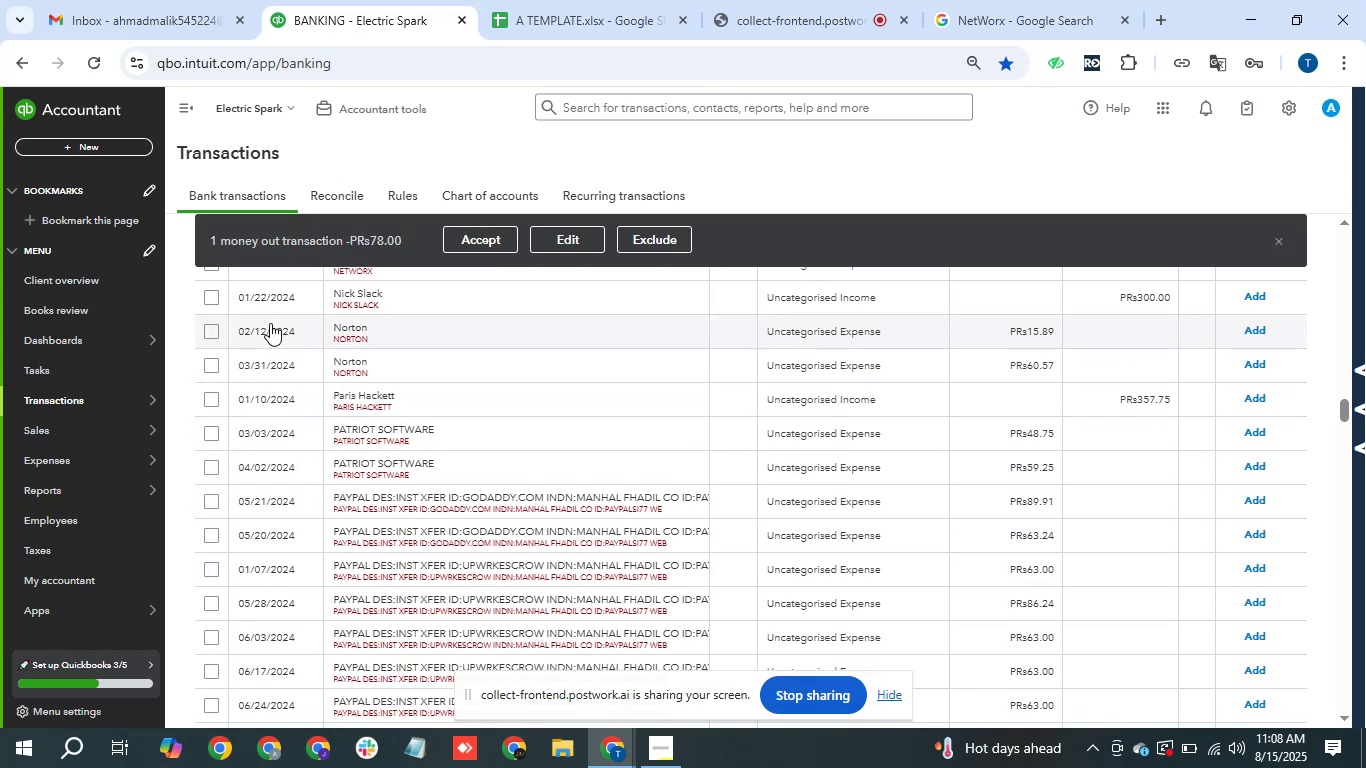 
scroll: coordinate [273, 329], scroll_direction: up, amount: 1.0
 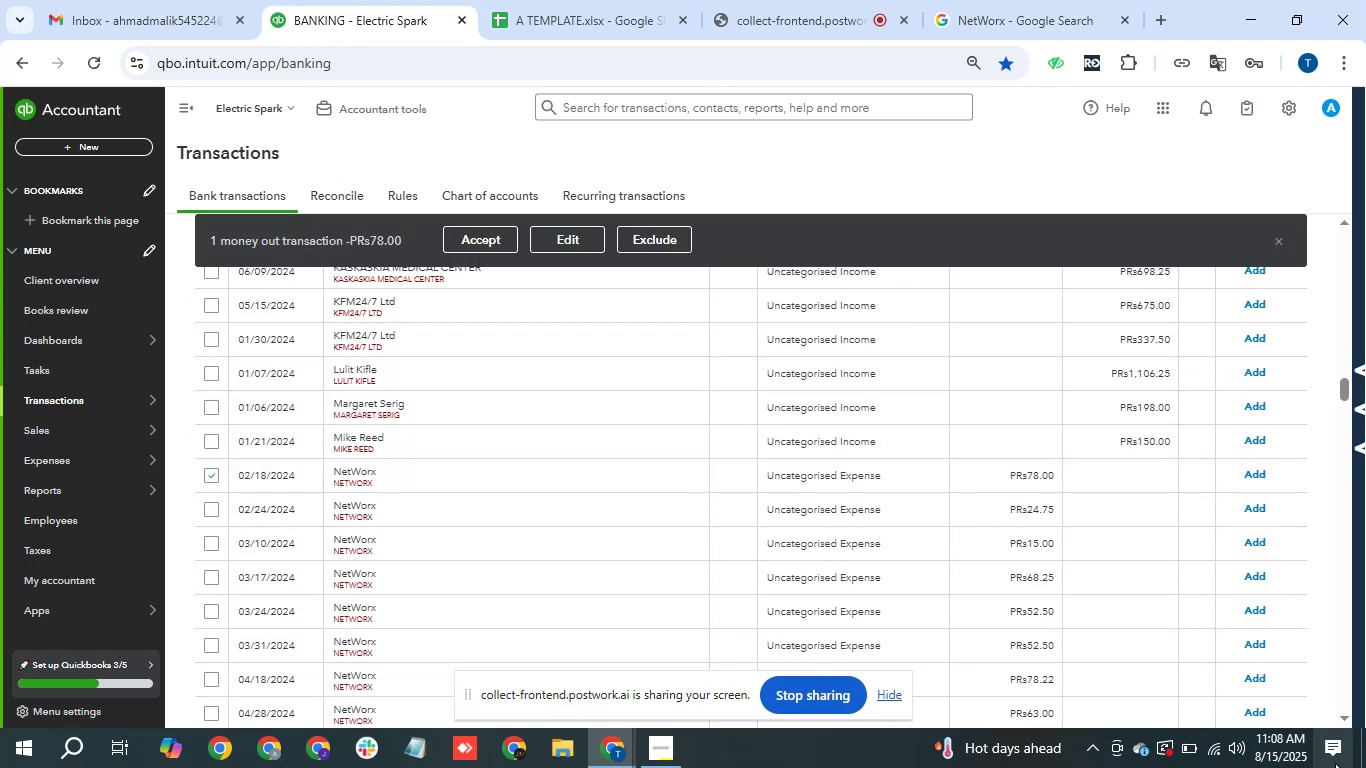 
left_click([1349, 716])
 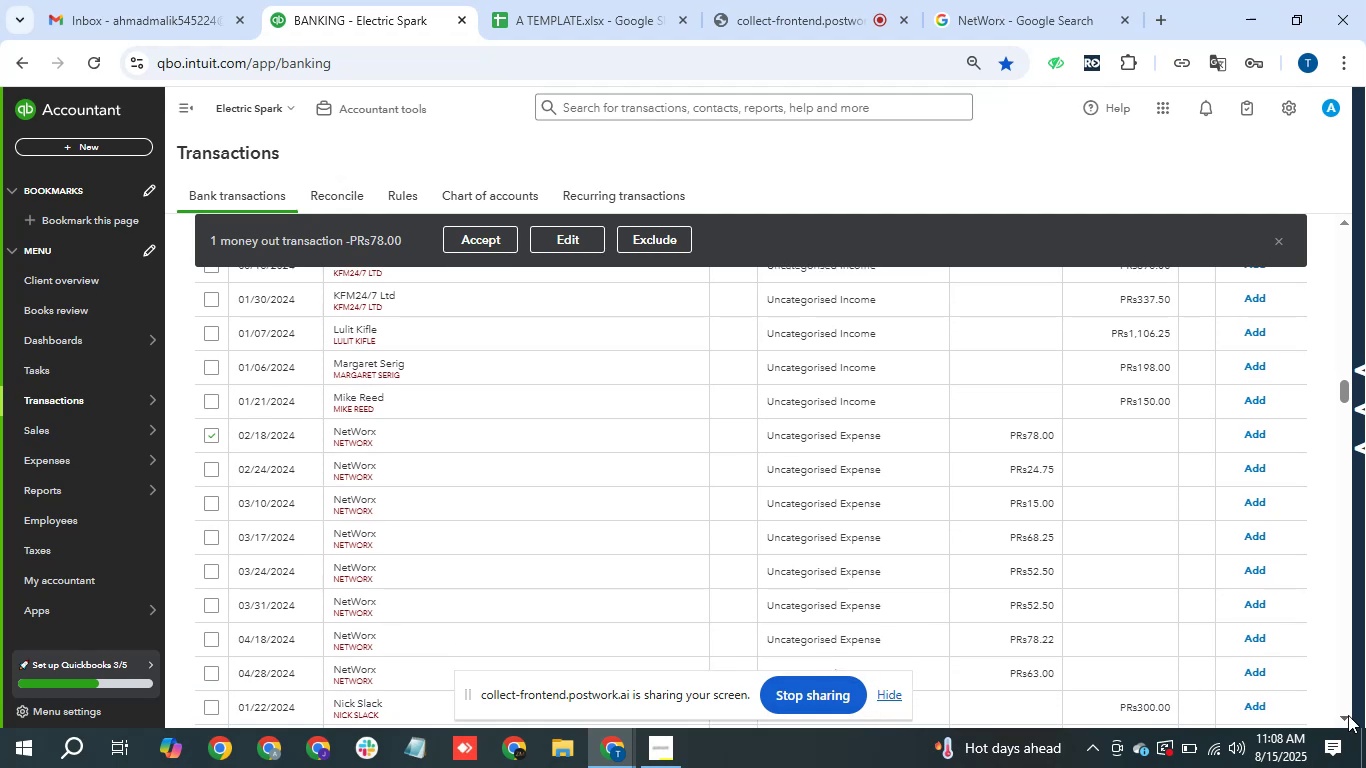 
left_click([1348, 715])
 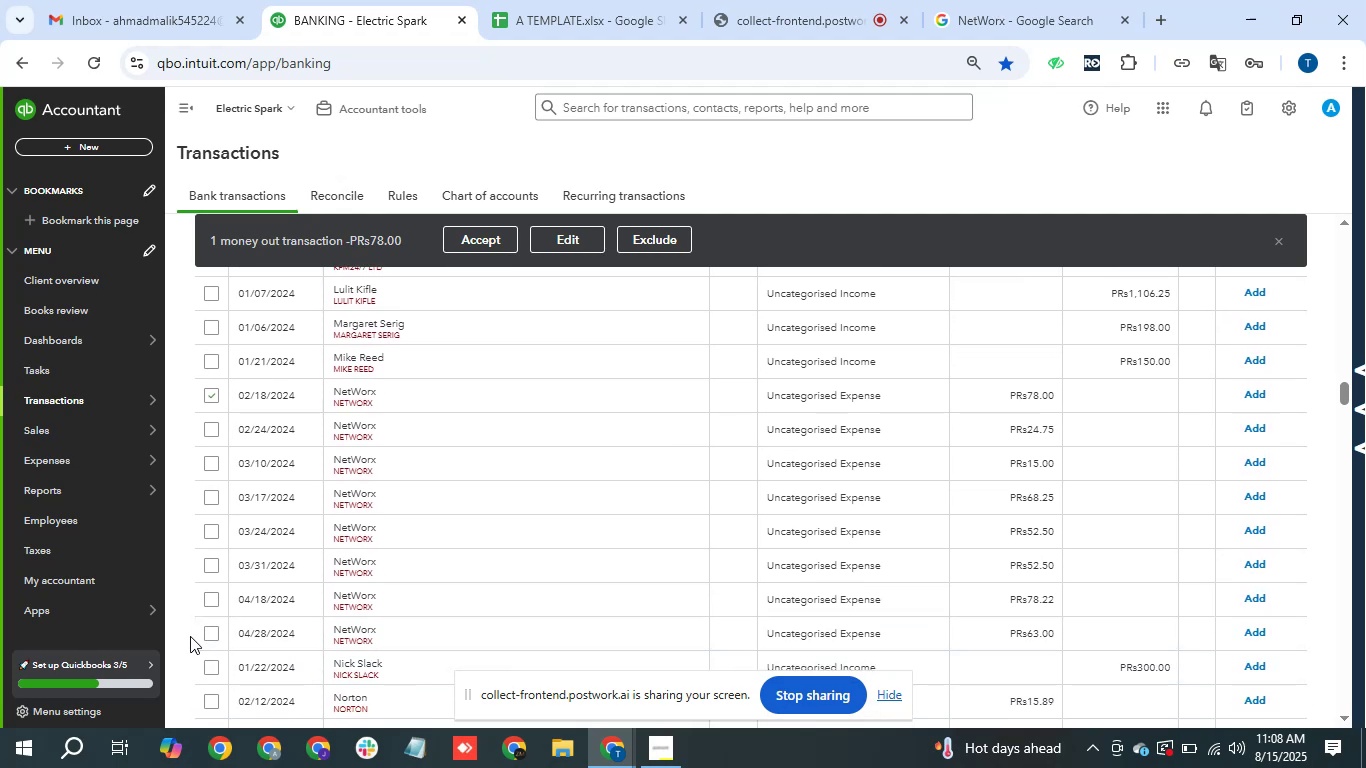 
hold_key(key=ShiftLeft, duration=0.93)
left_click([214, 635])
 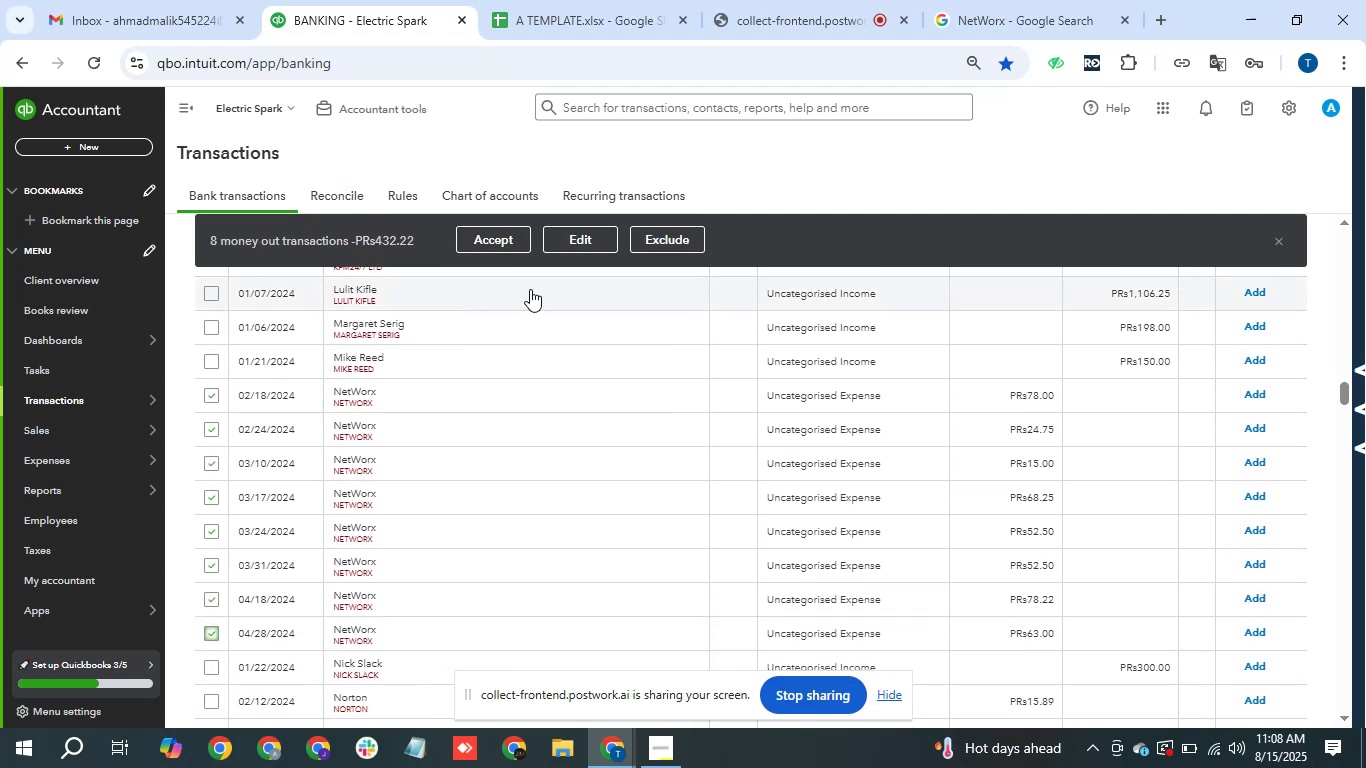 
left_click([584, 240])
 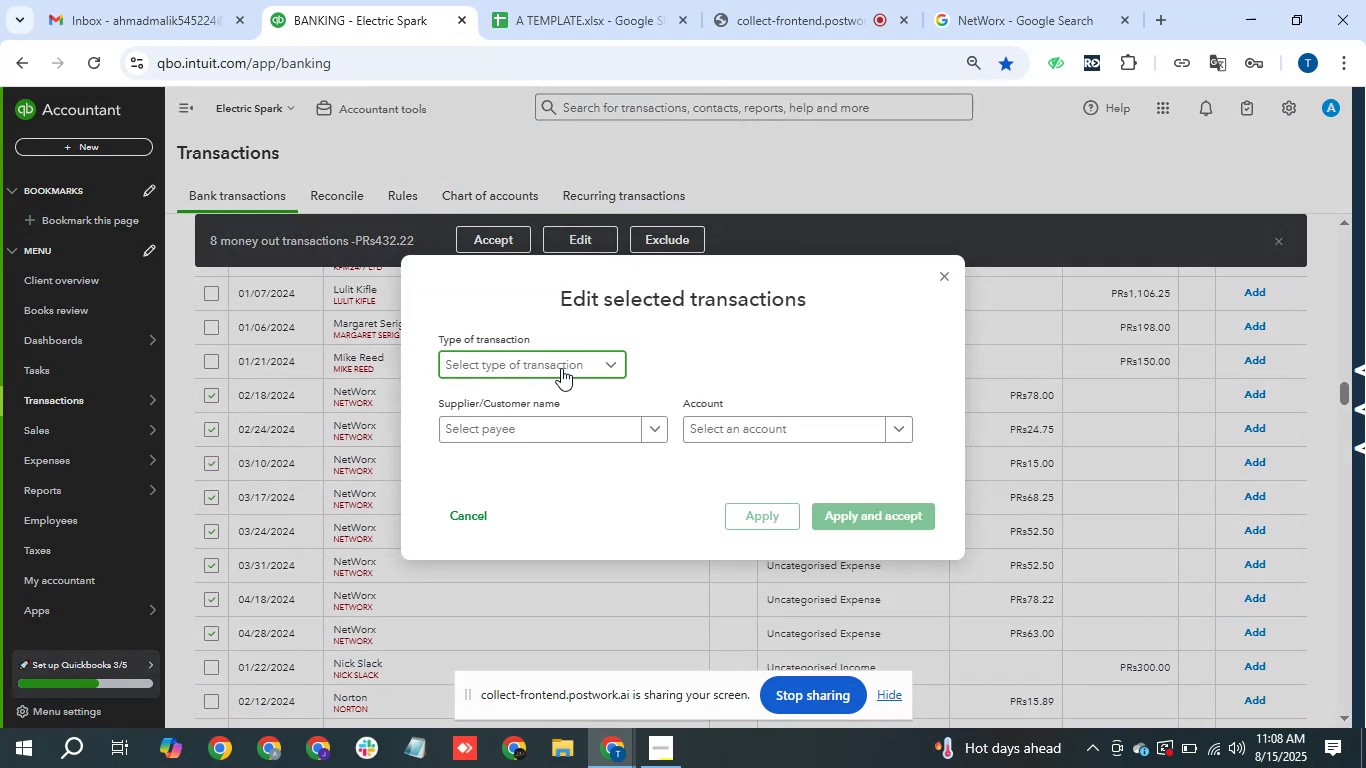 
left_click([517, 405])
 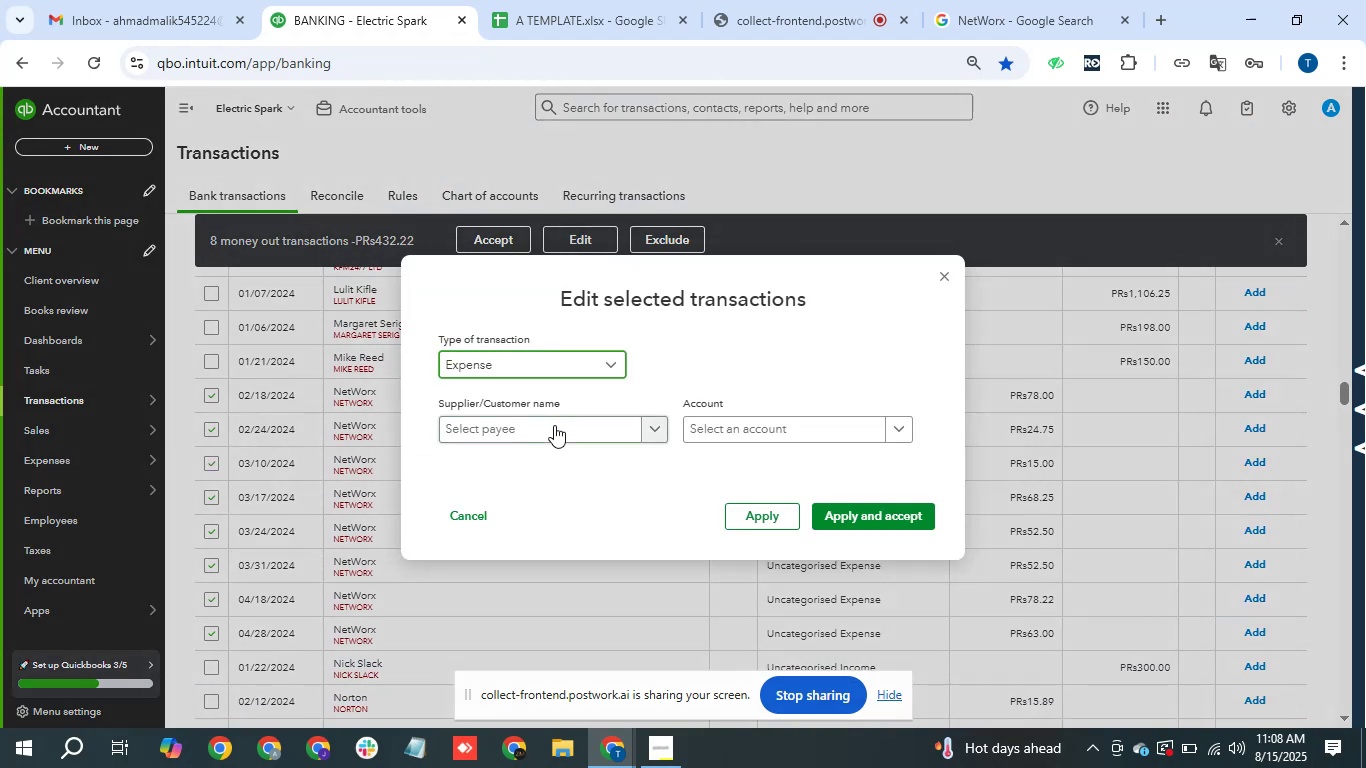 
left_click([559, 426])
 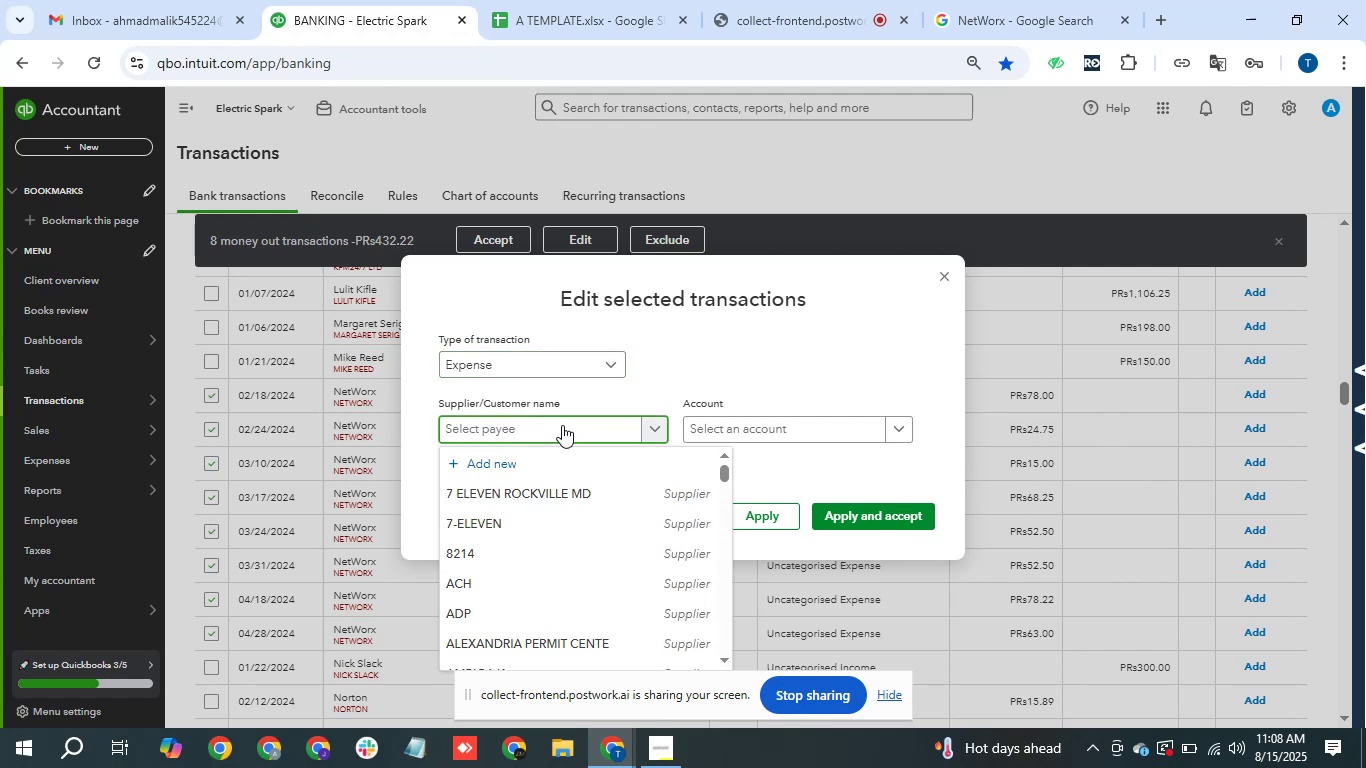 
key(Control+V)
 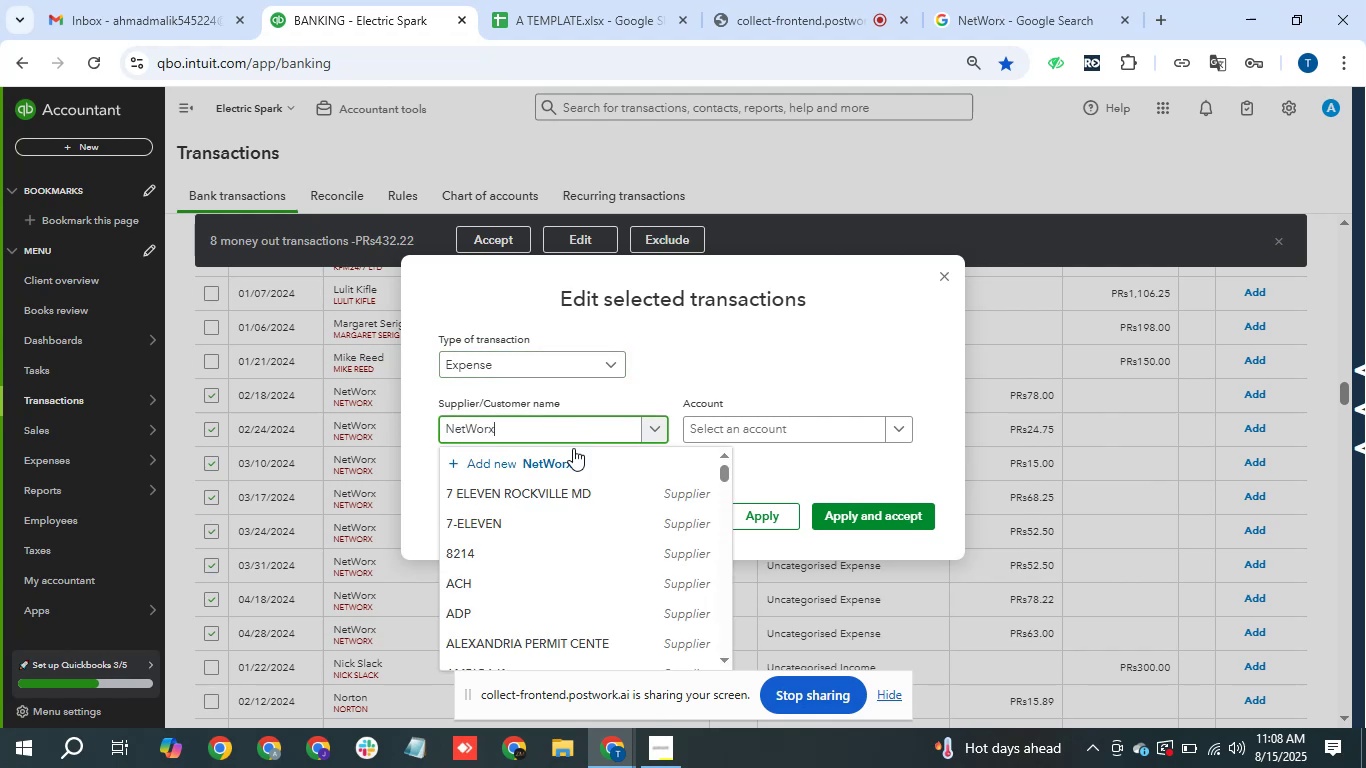 
left_click([575, 459])
 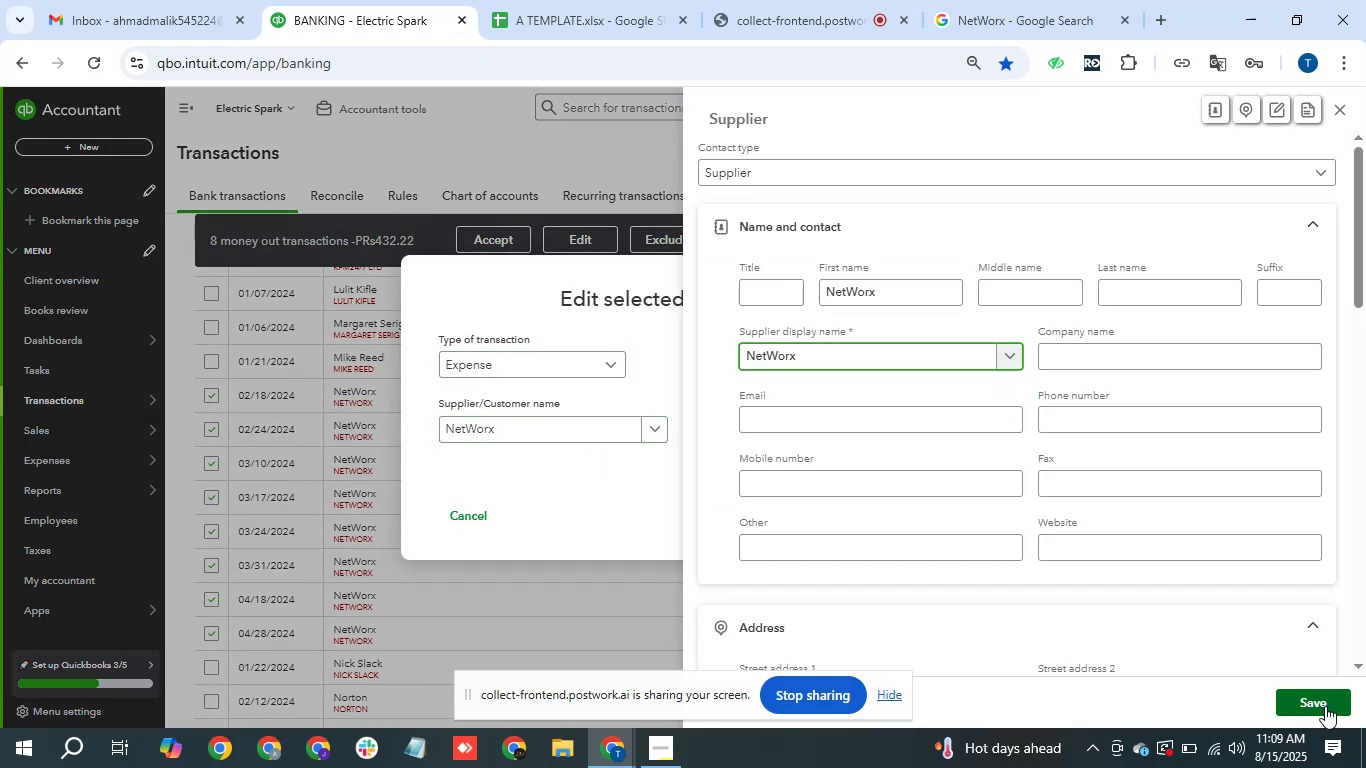 
wait(5.8)
 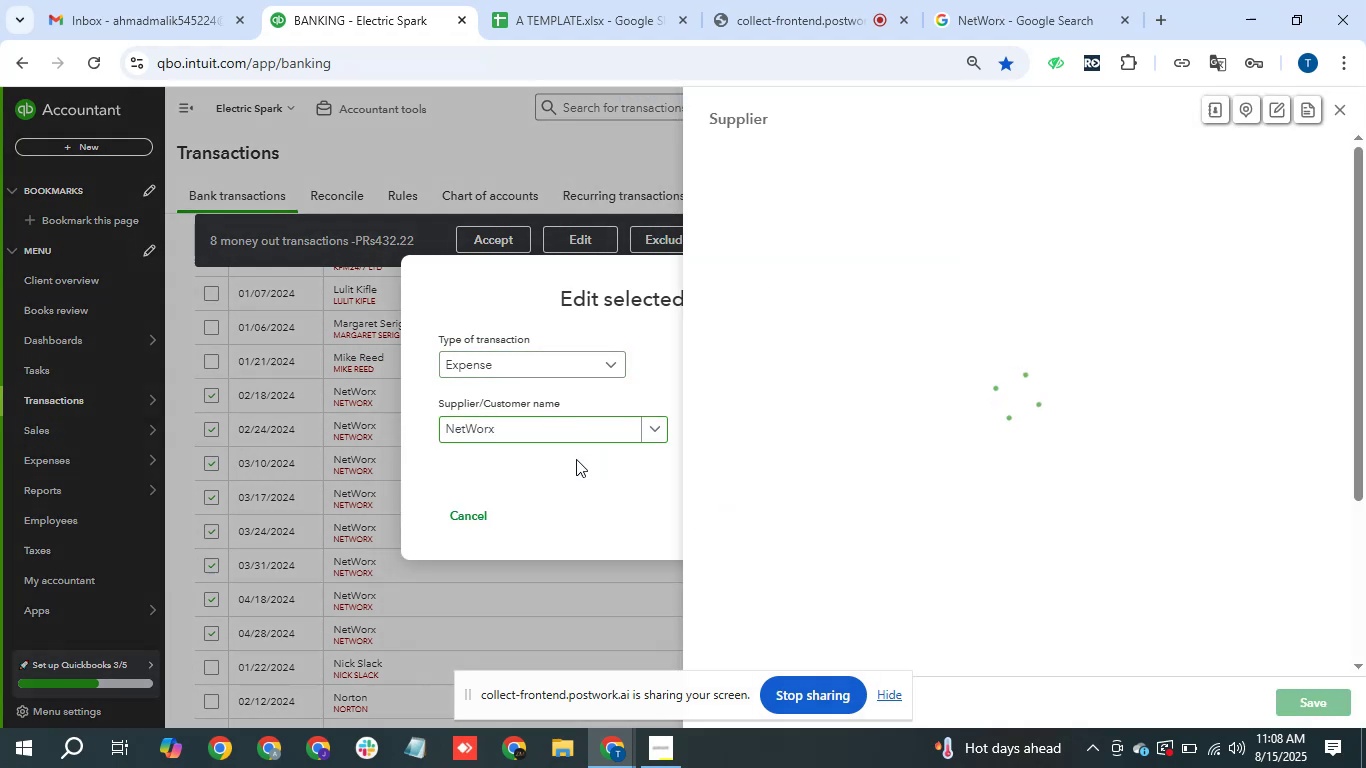 
key(Tab)
 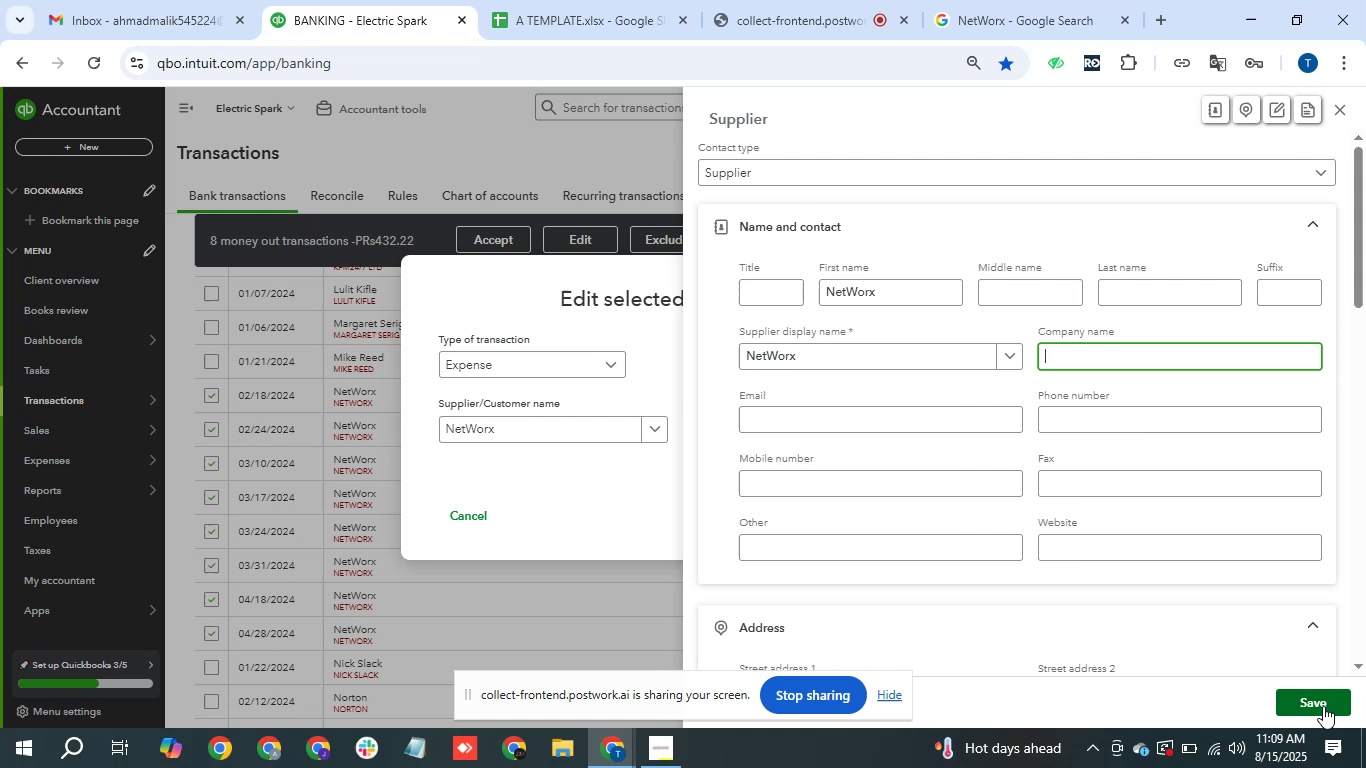 
left_click([1321, 706])
 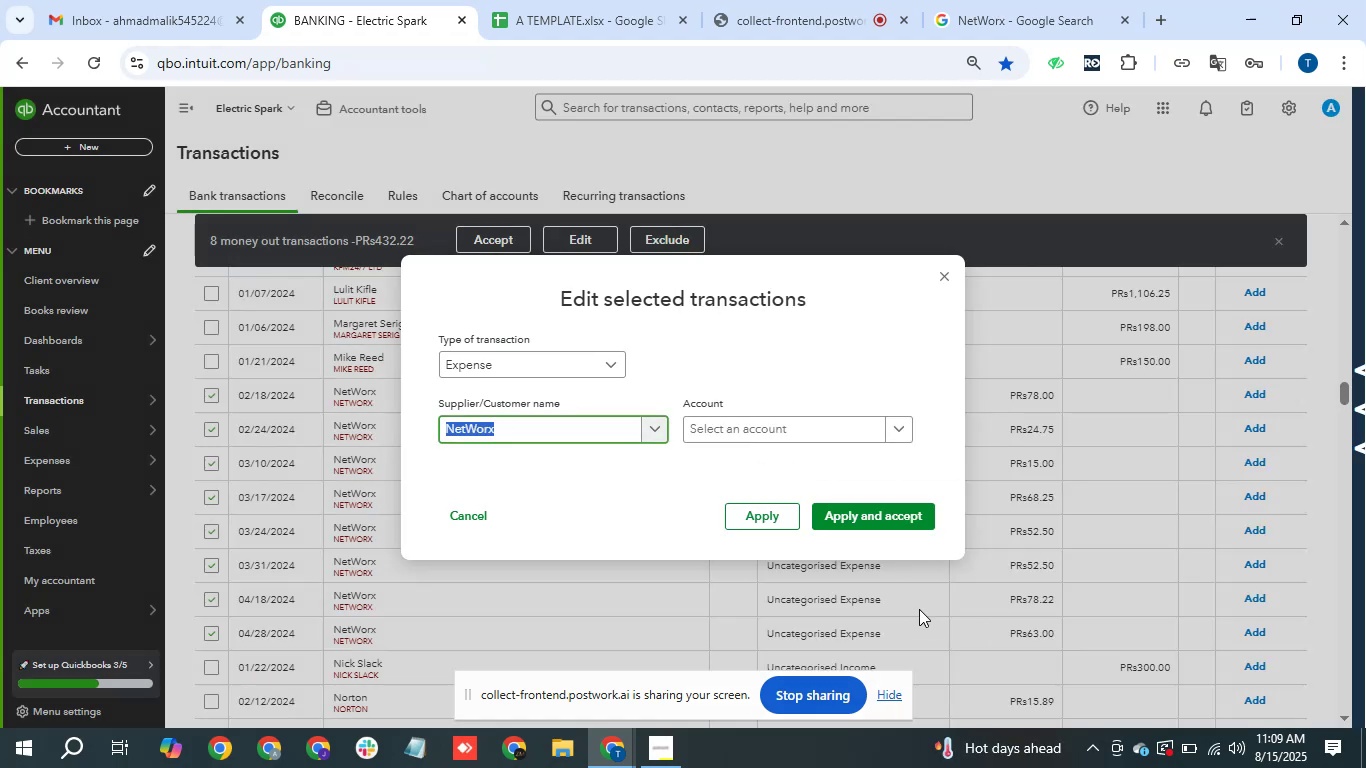 
left_click([797, 420])
 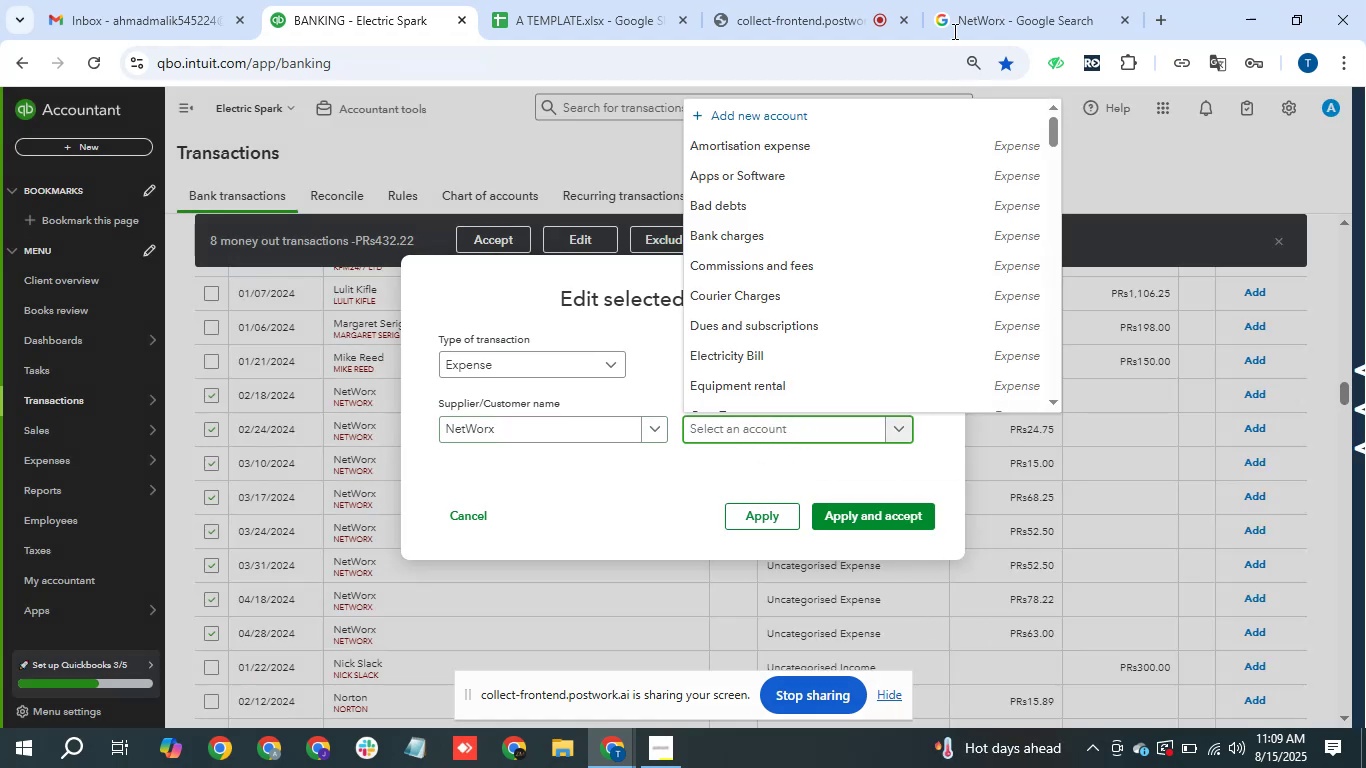 
left_click([1053, 0])
 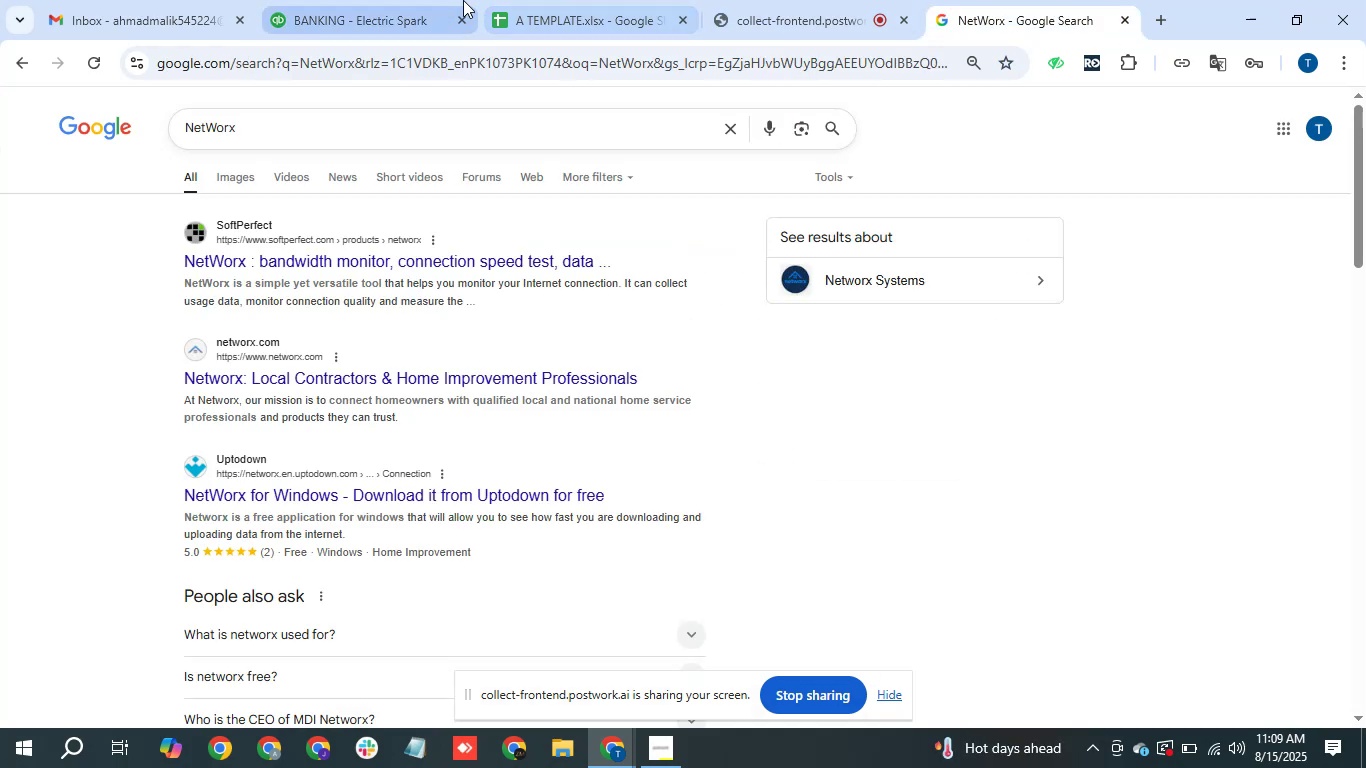 
left_click([372, 16])
 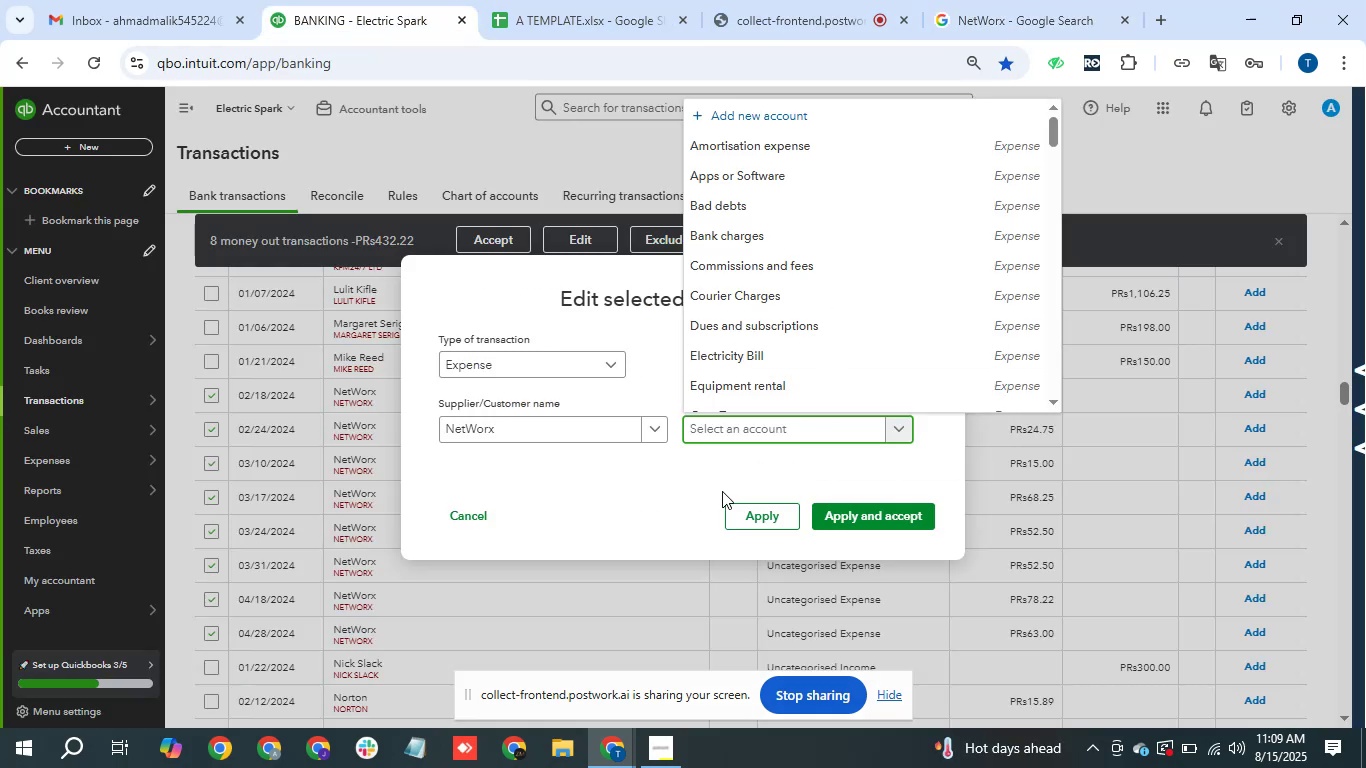 
type(profes)
 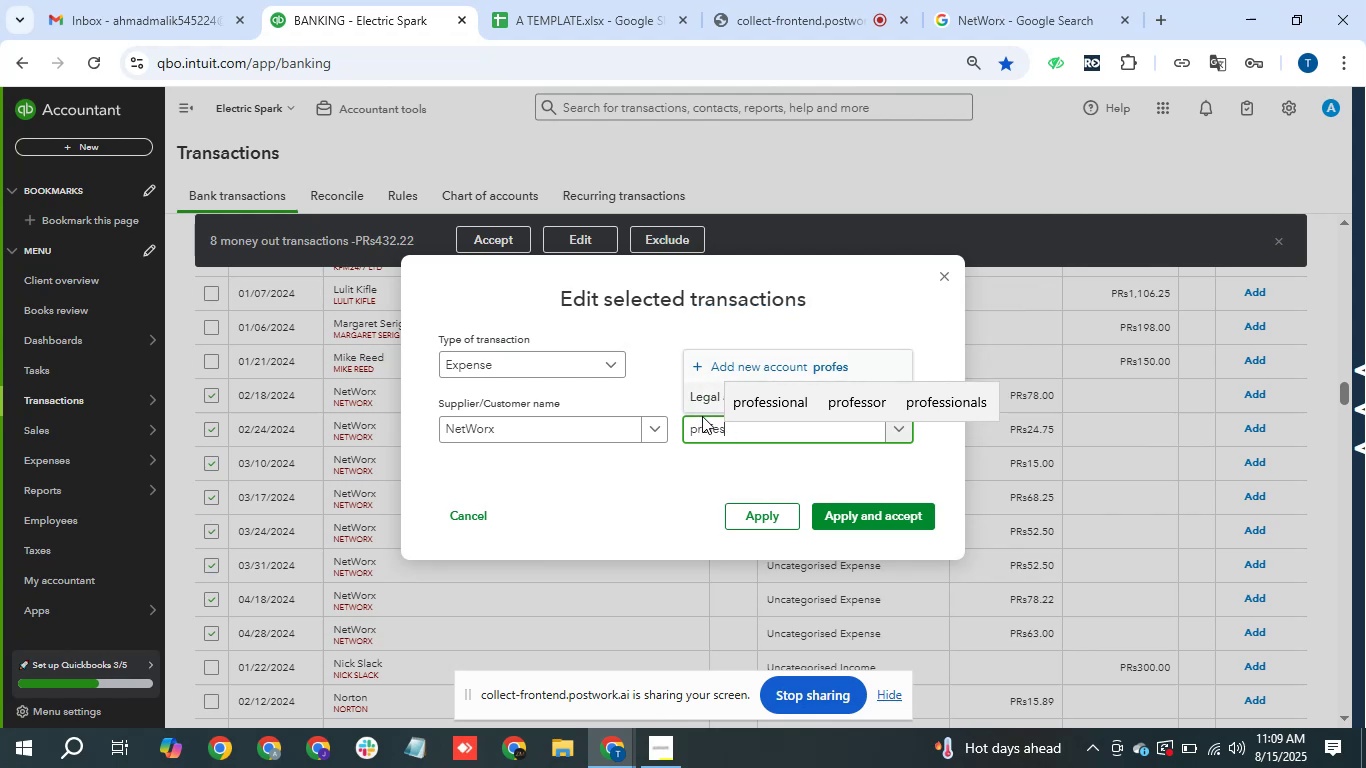 
left_click([710, 401])
 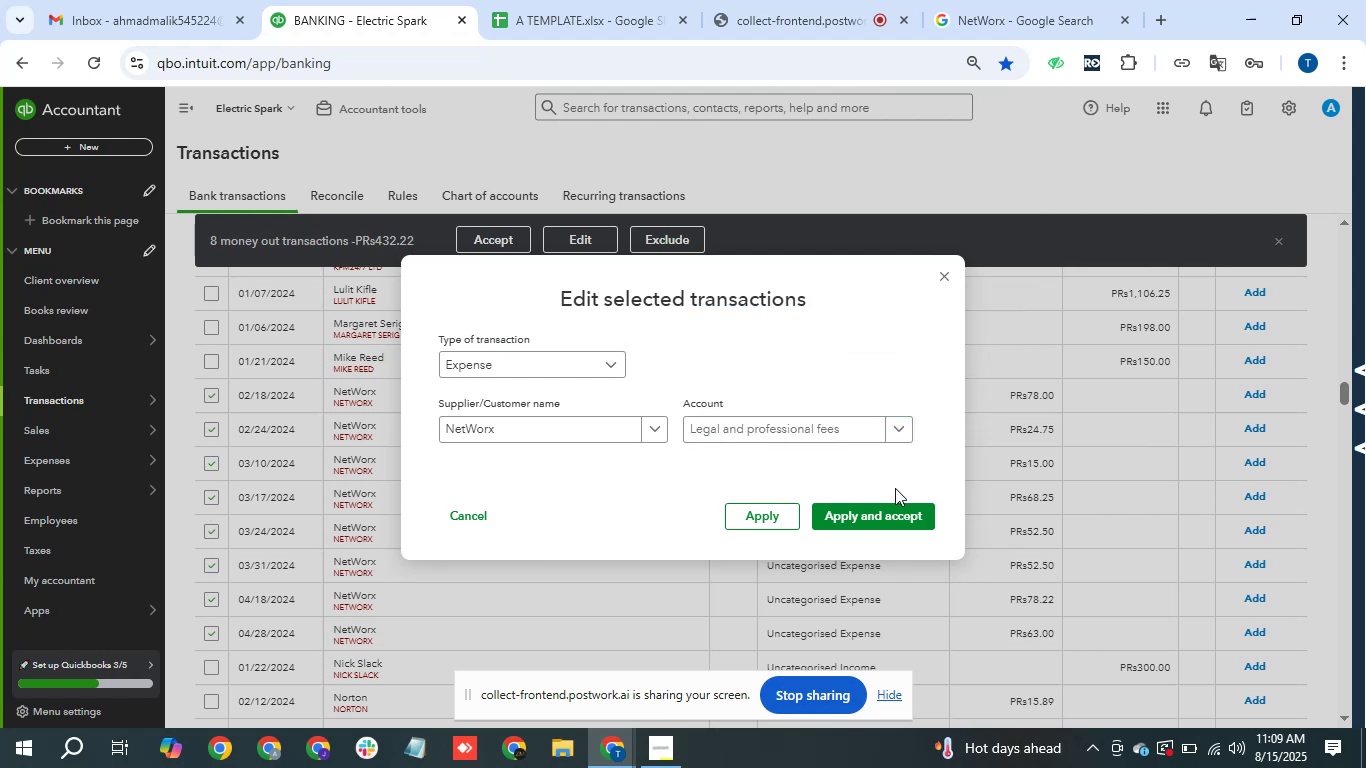 
left_click([877, 519])
 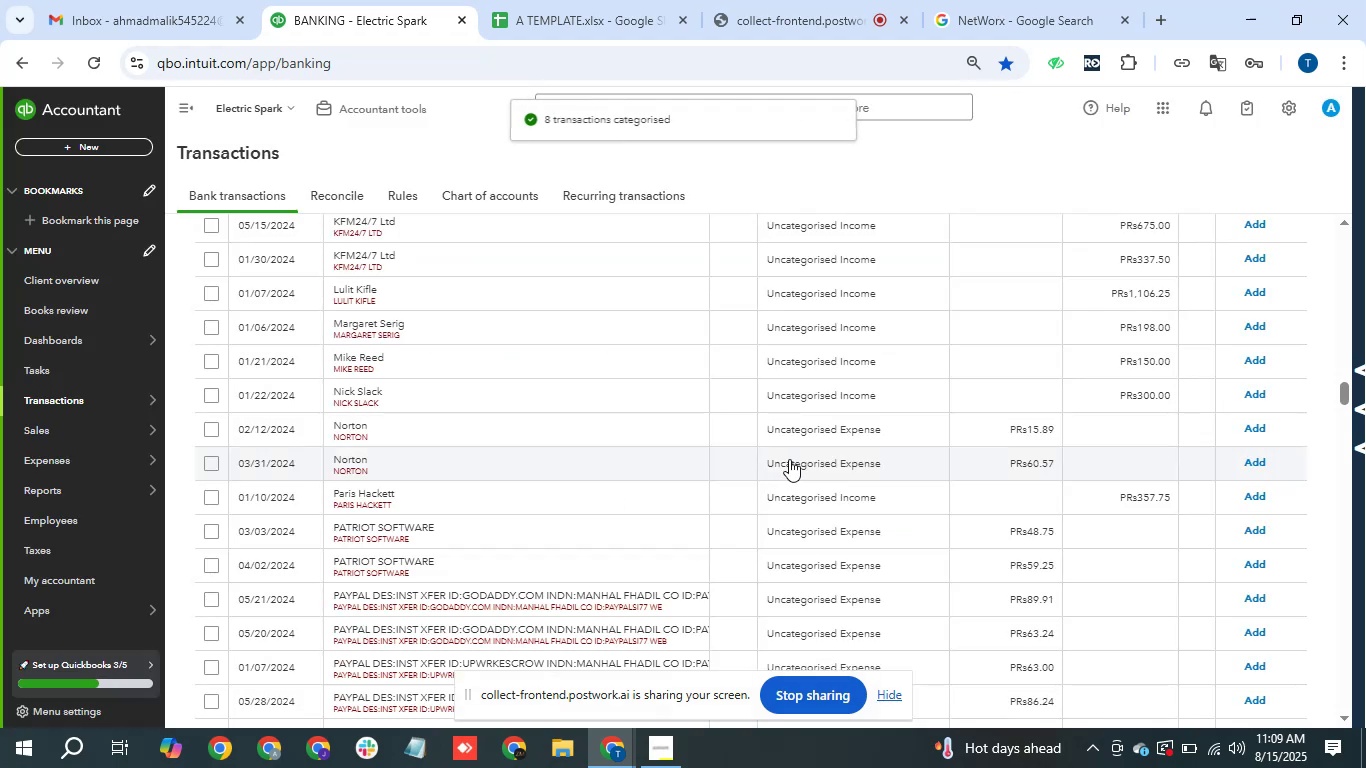 
wait(7.06)
 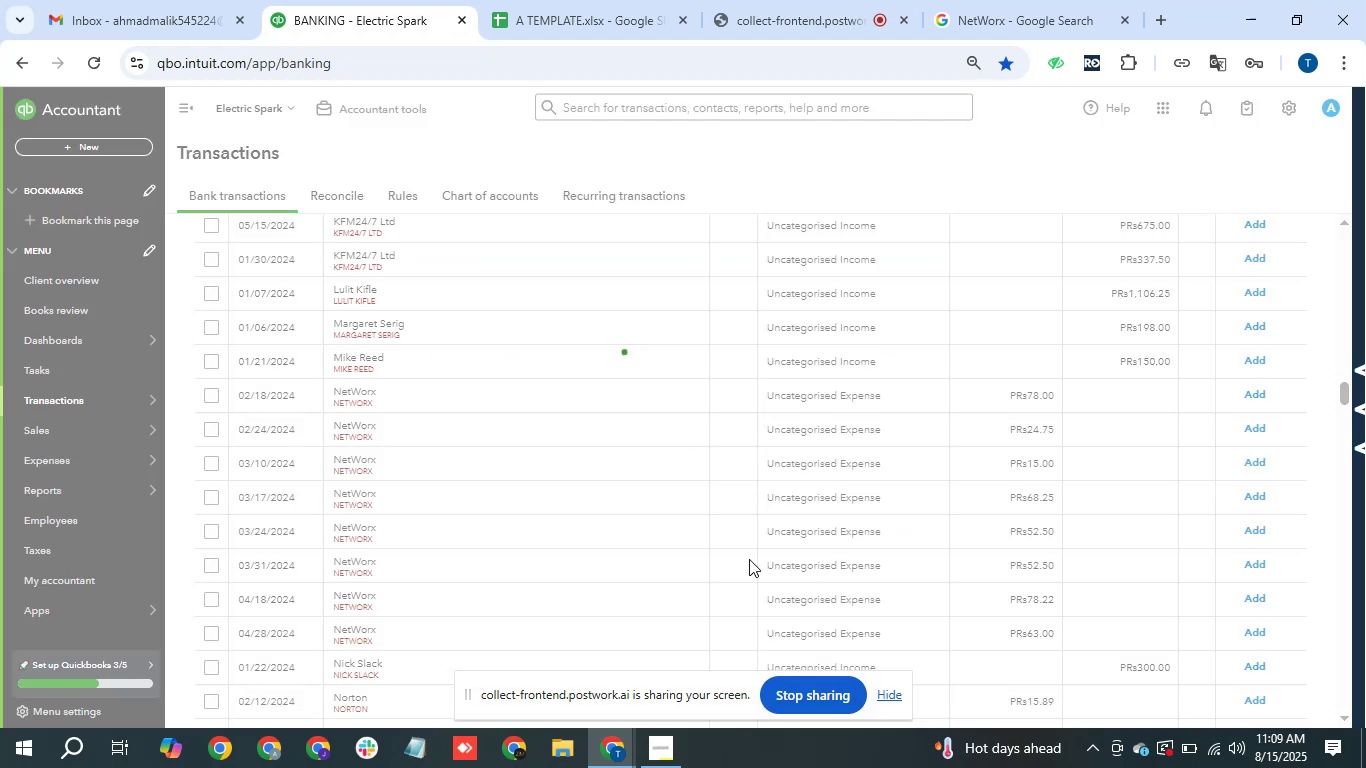 
left_click_drag(start_coordinate=[378, 427], to_coordinate=[332, 429])
 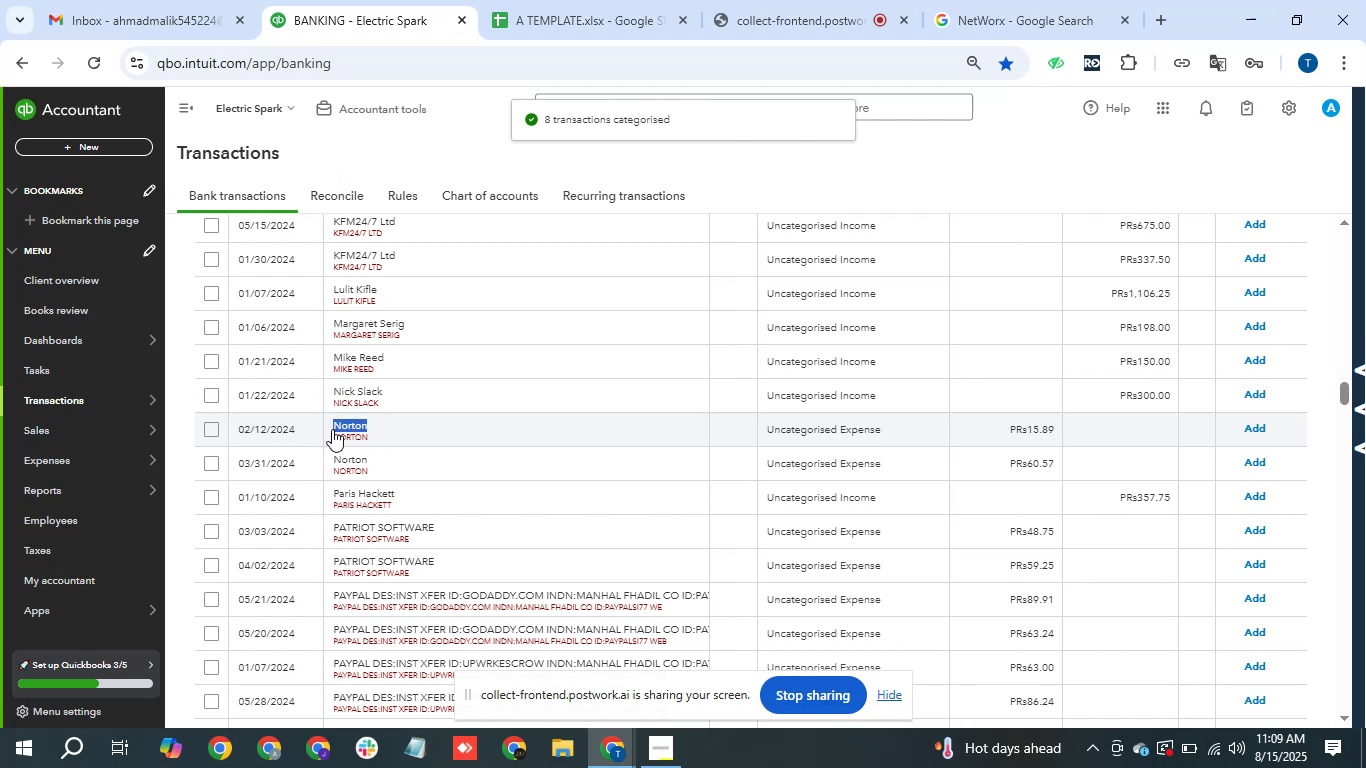 
key(Control+C)
 